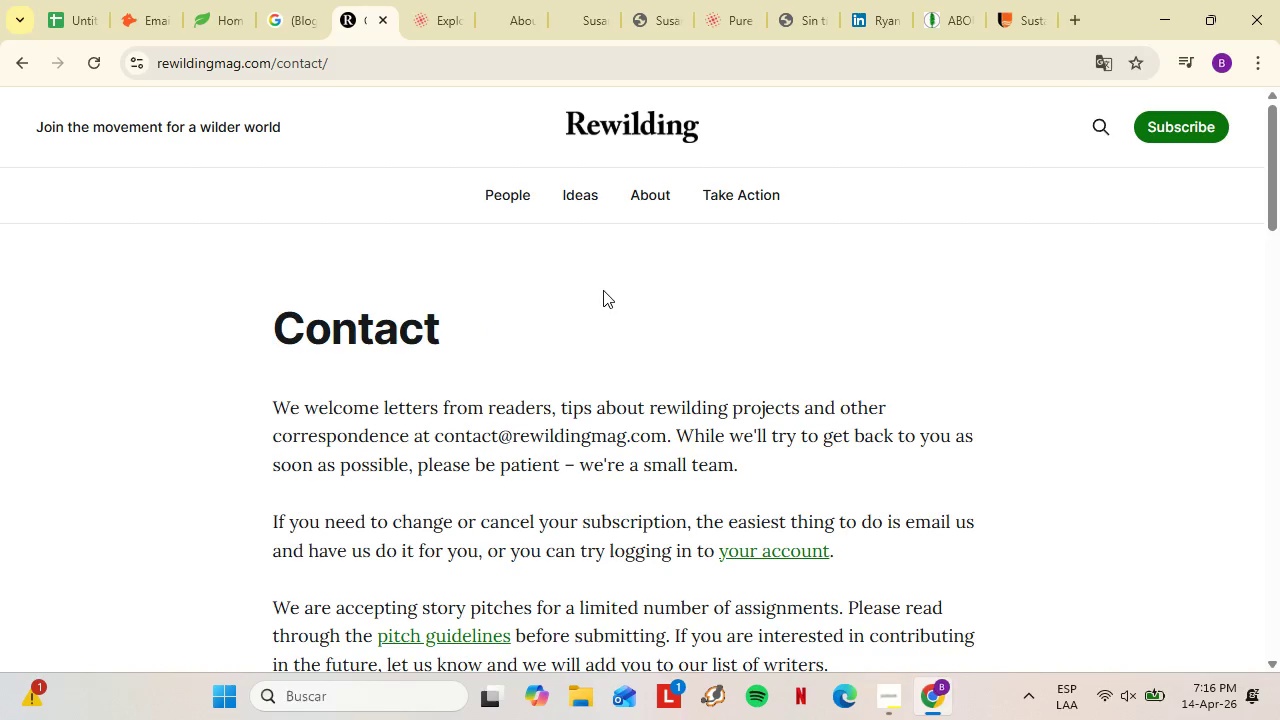 
scroll: coordinate [515, 309], scroll_direction: down, amount: 3.0
 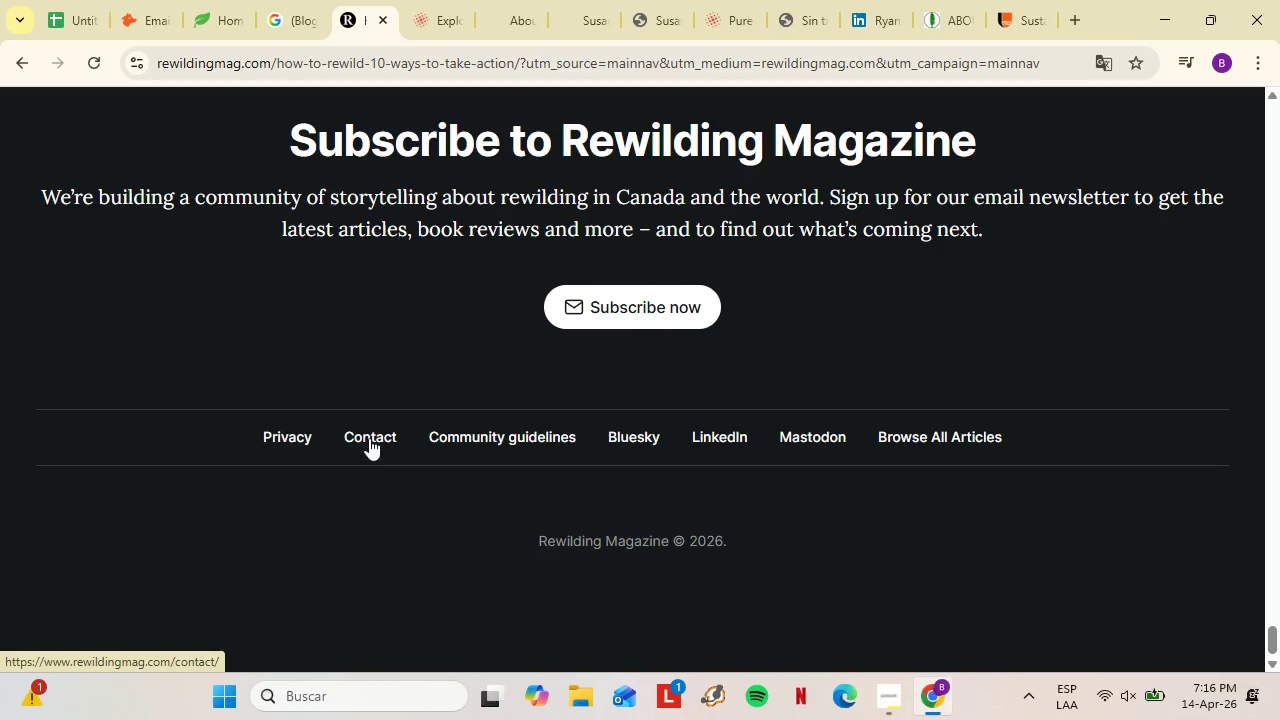 
wait(5.32)
 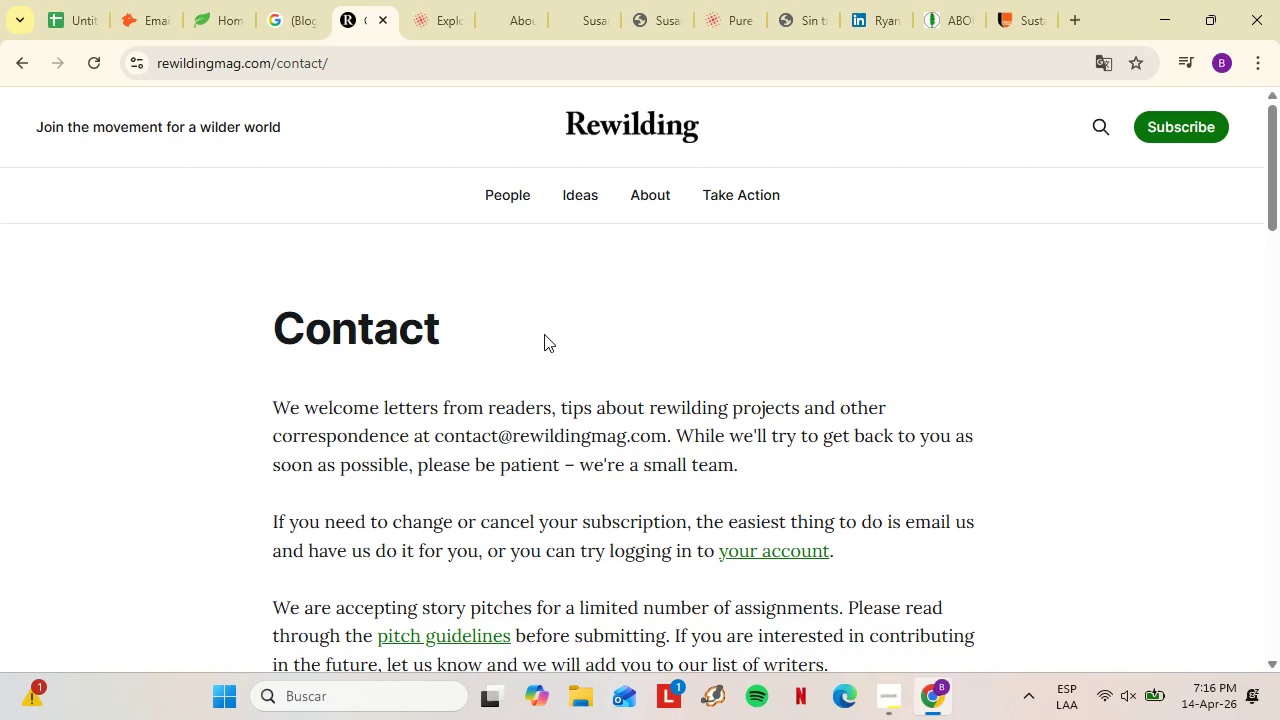 
scroll: coordinate [525, 459], scroll_direction: down, amount: 3.0
 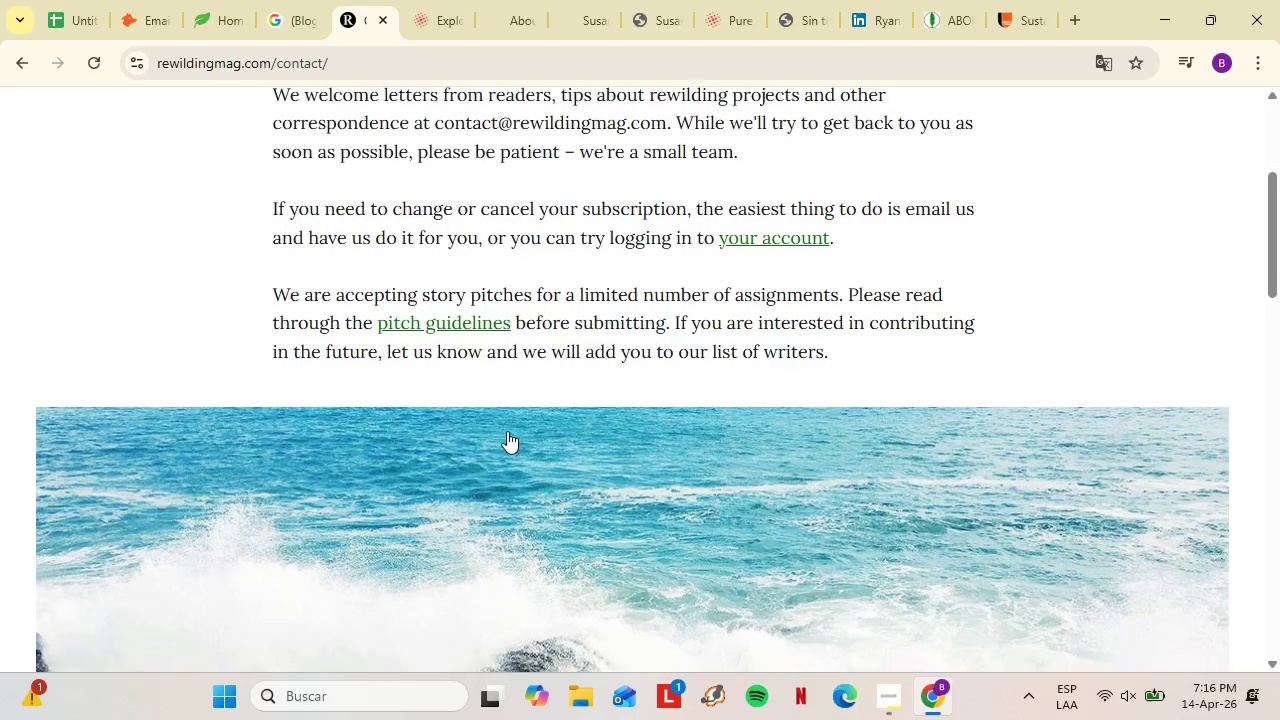 
left_click([439, 339])
 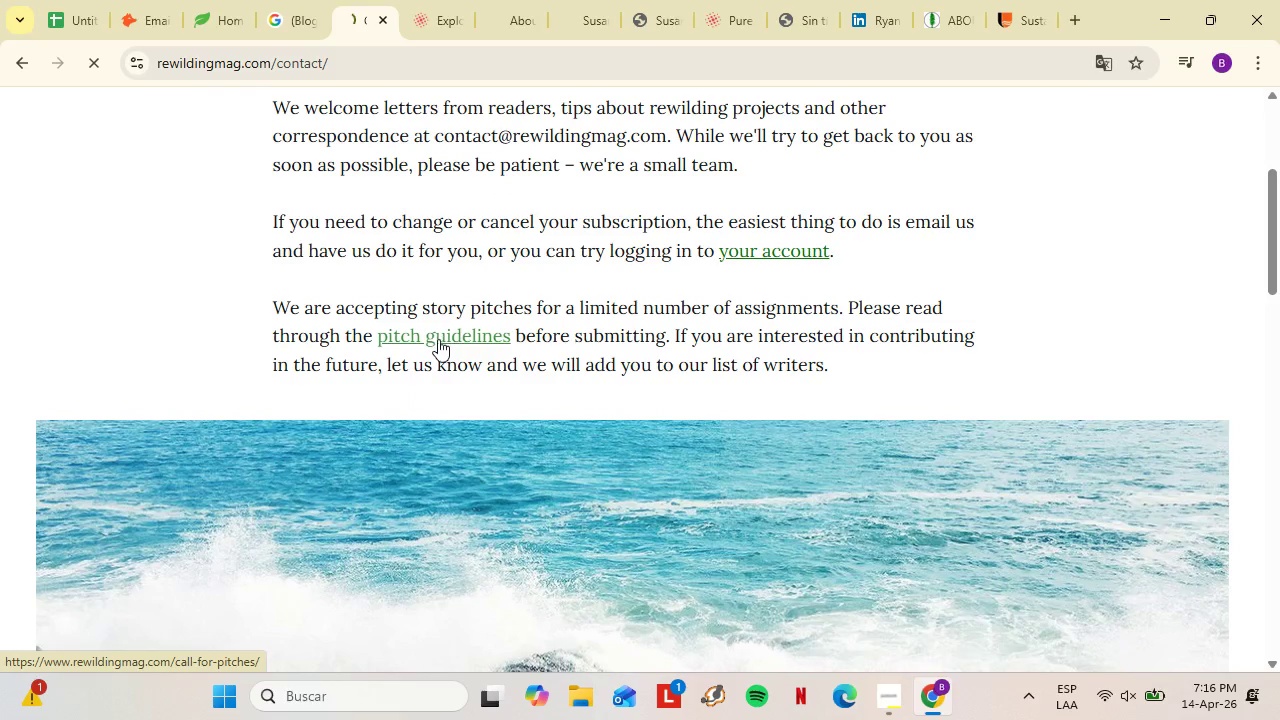 
mouse_move([489, 413])
 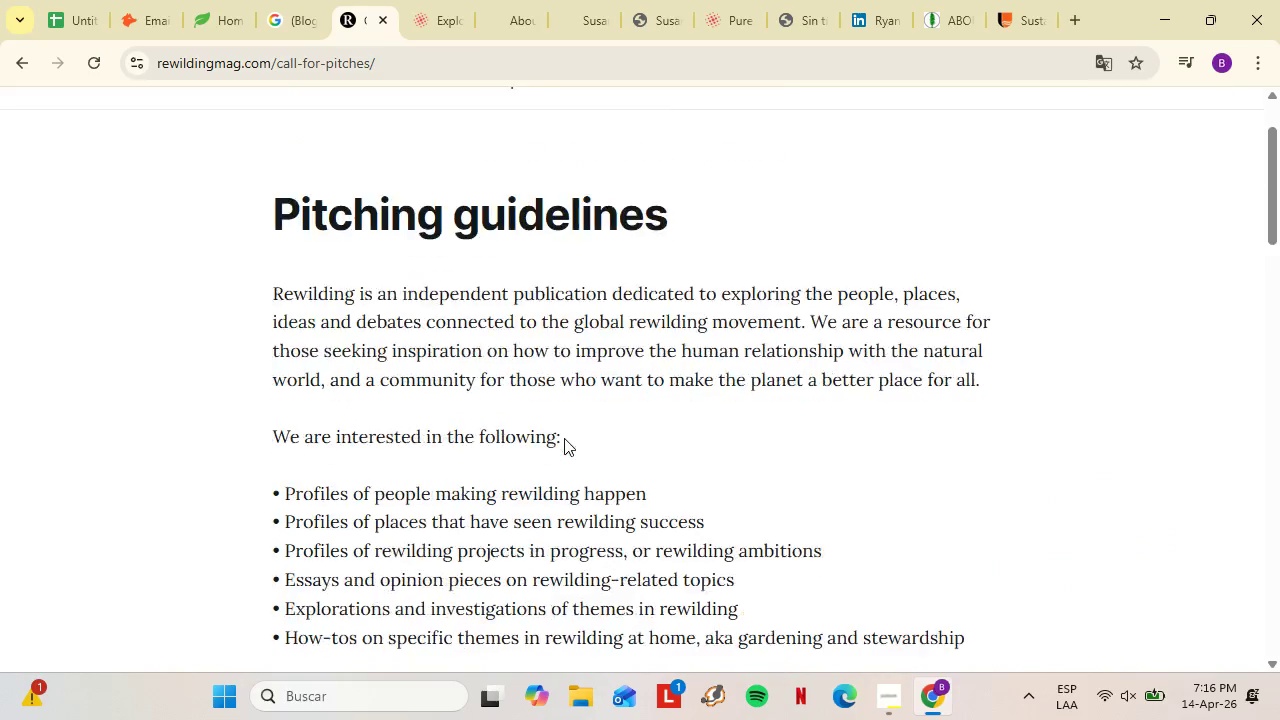 
scroll: coordinate [507, 431], scroll_direction: none, amount: 0.0
 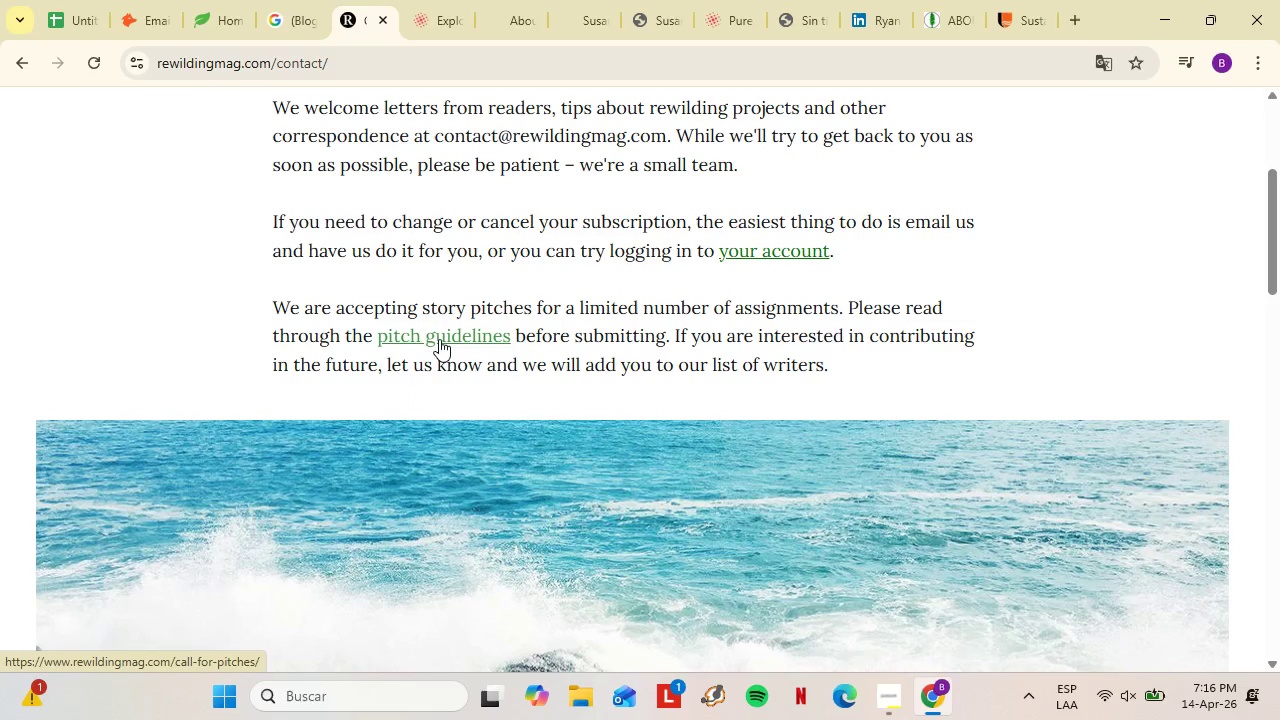 
scroll: coordinate [459, 444], scroll_direction: down, amount: 4.0
 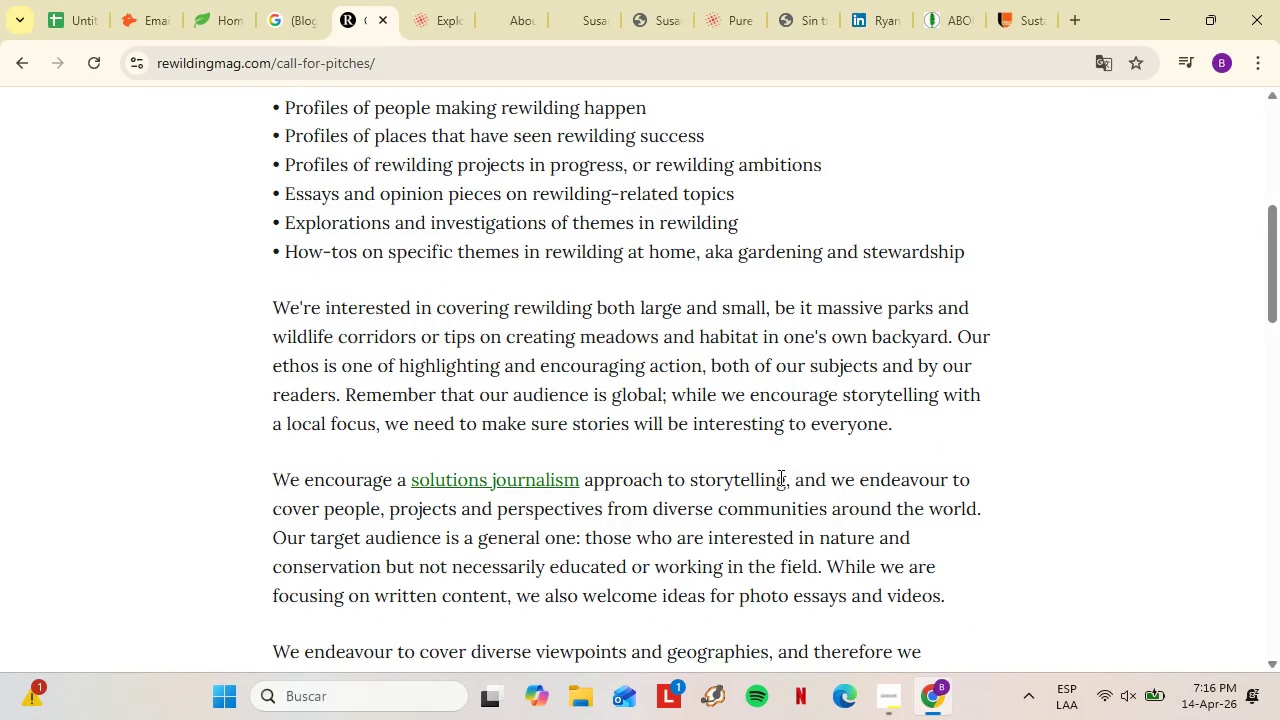 
scroll: coordinate [713, 461], scroll_direction: up, amount: 5.0
 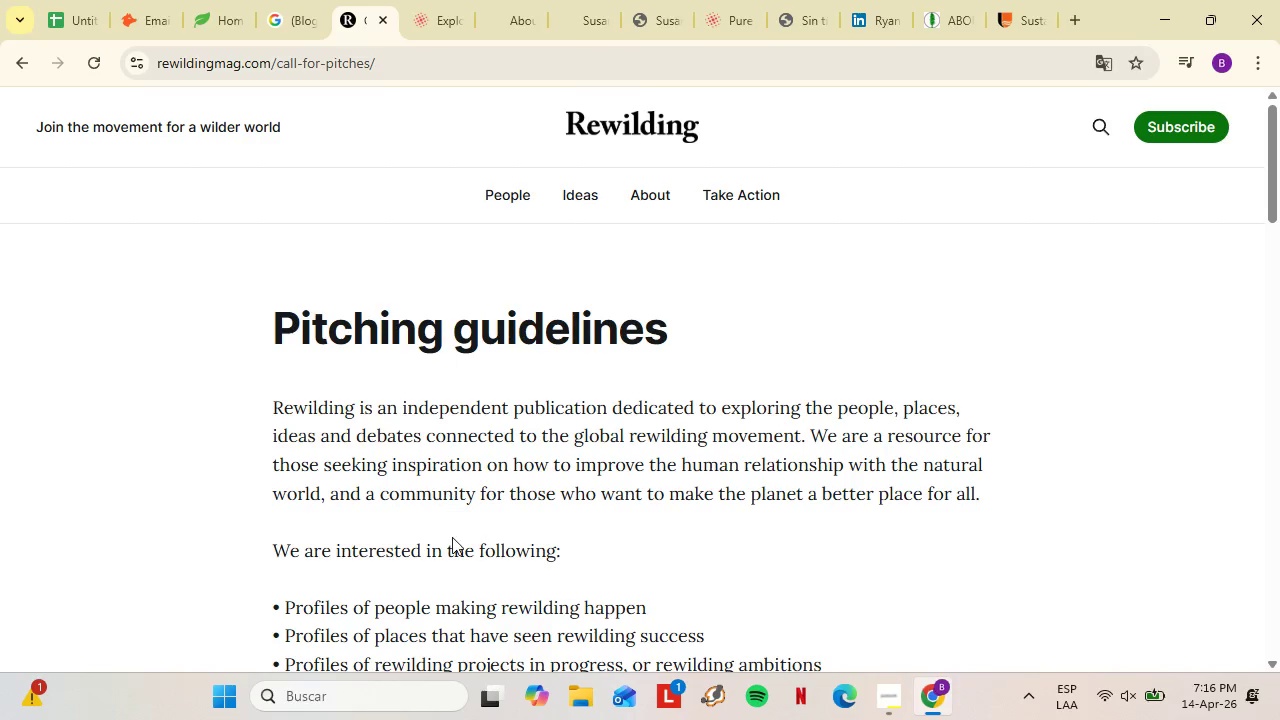 
wait(13.76)
 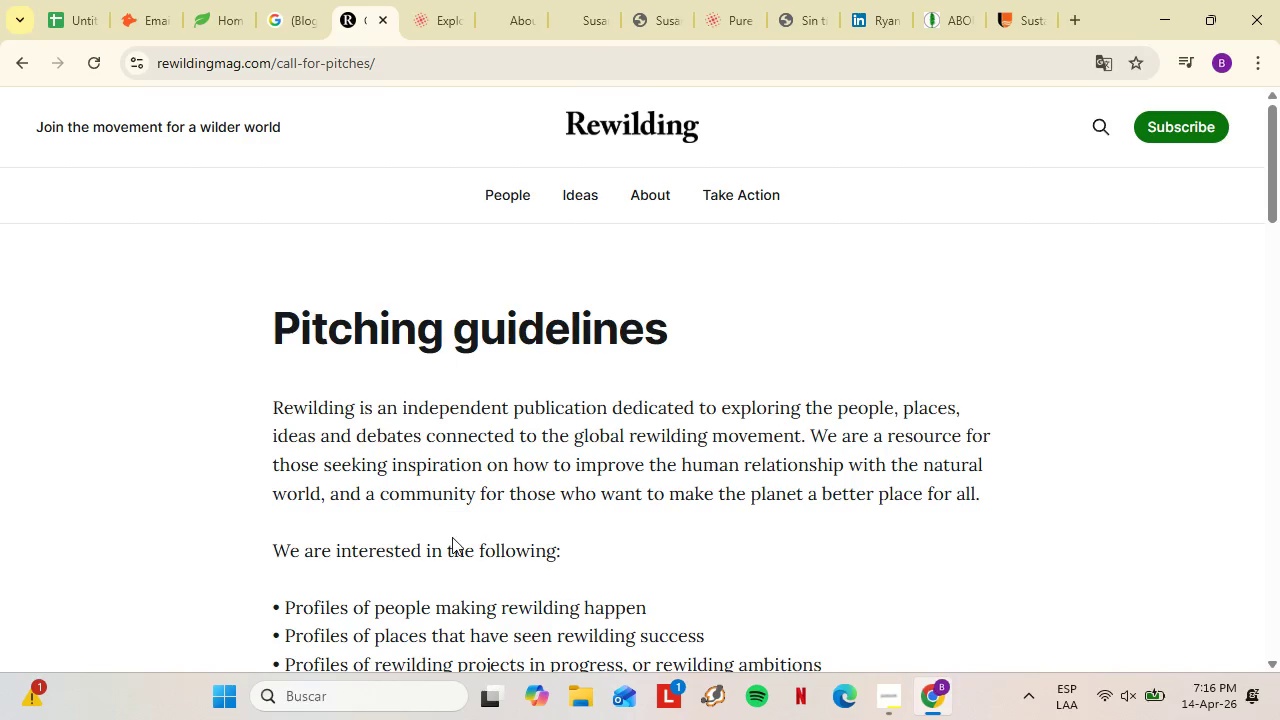 
scroll: coordinate [636, 383], scroll_direction: down, amount: 12.0
 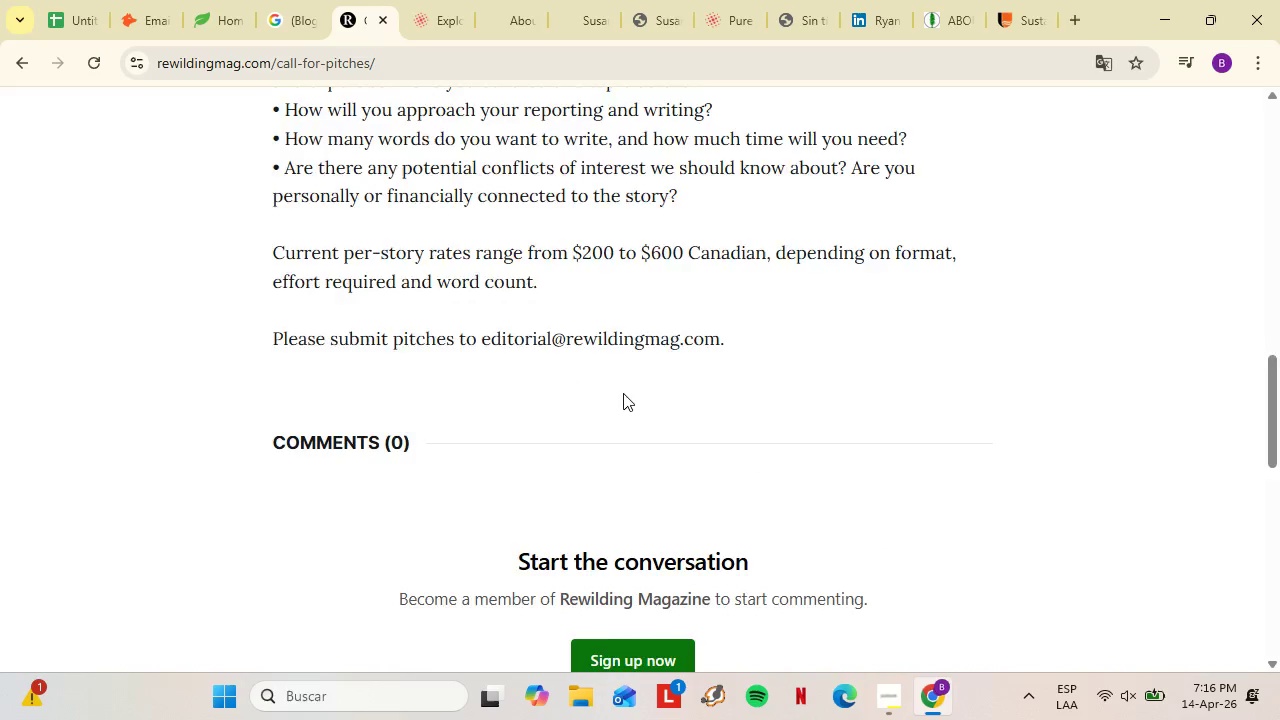 
scroll: coordinate [623, 393], scroll_direction: down, amount: 2.0
 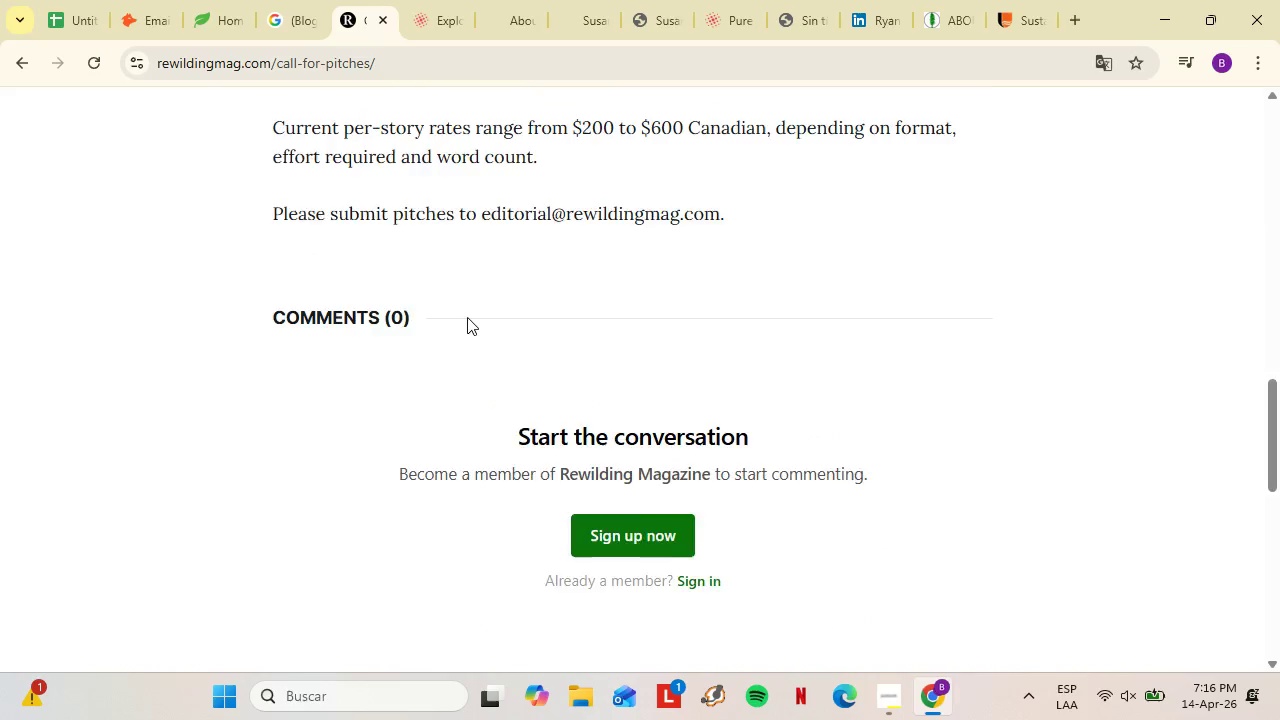 
scroll: coordinate [467, 317], scroll_direction: up, amount: 3.0
 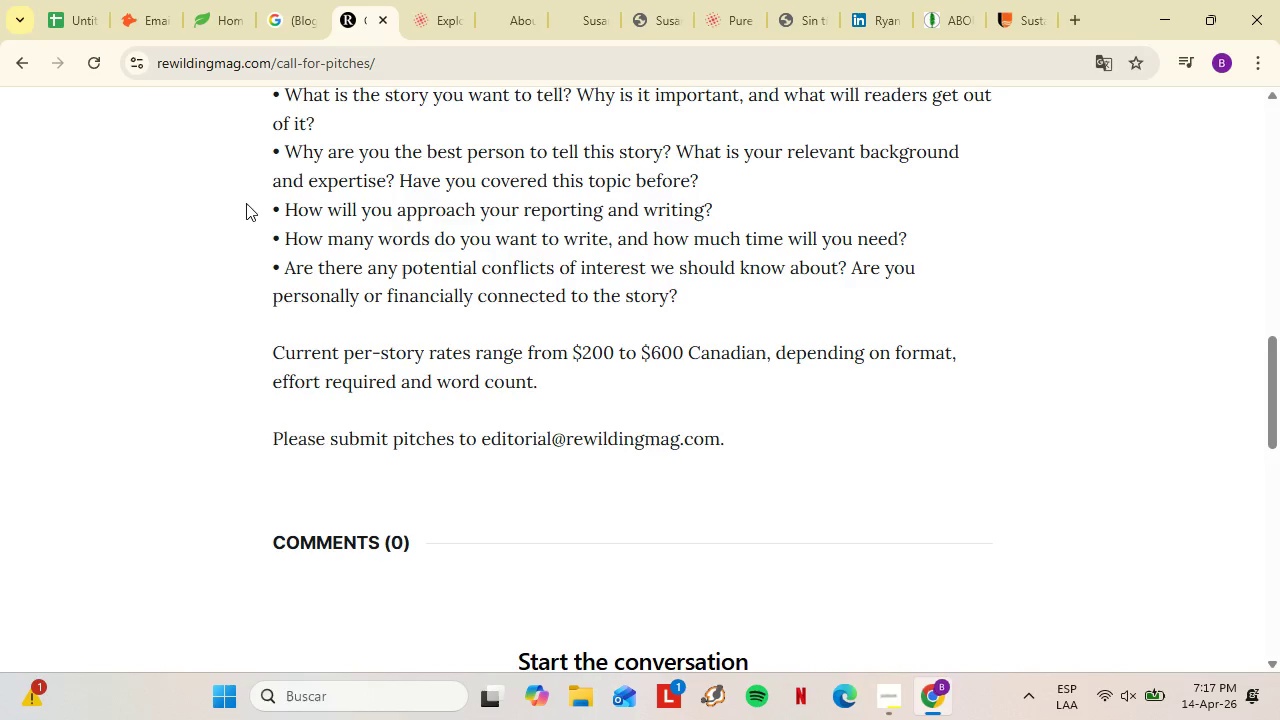 
double_click([31, 66])
 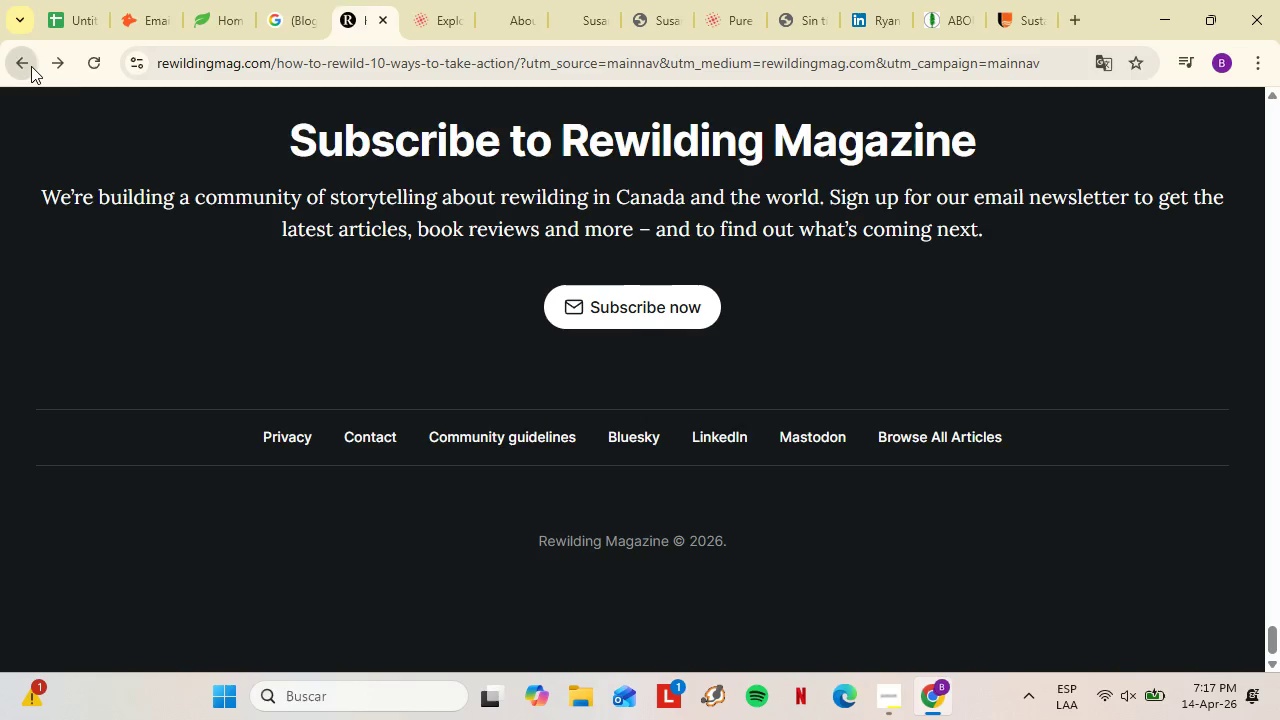 
left_click([31, 66])
 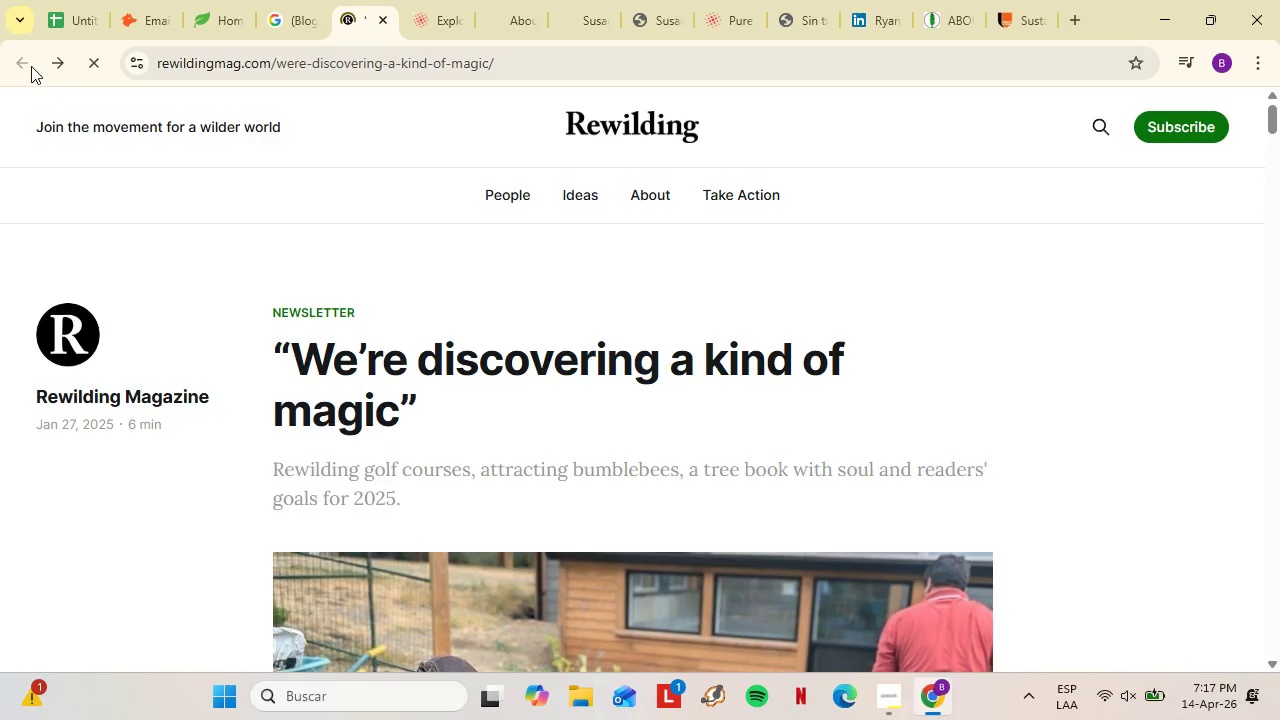 
left_click([31, 66])
 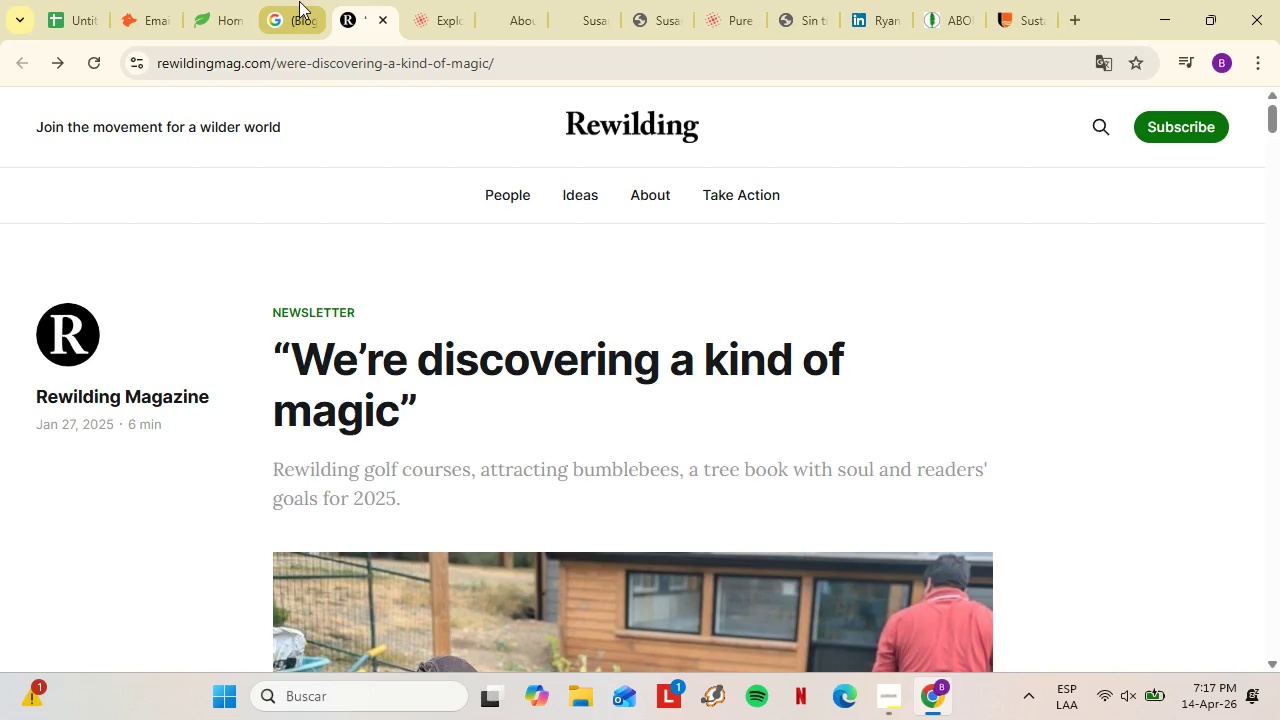 
left_click([299, 1])
 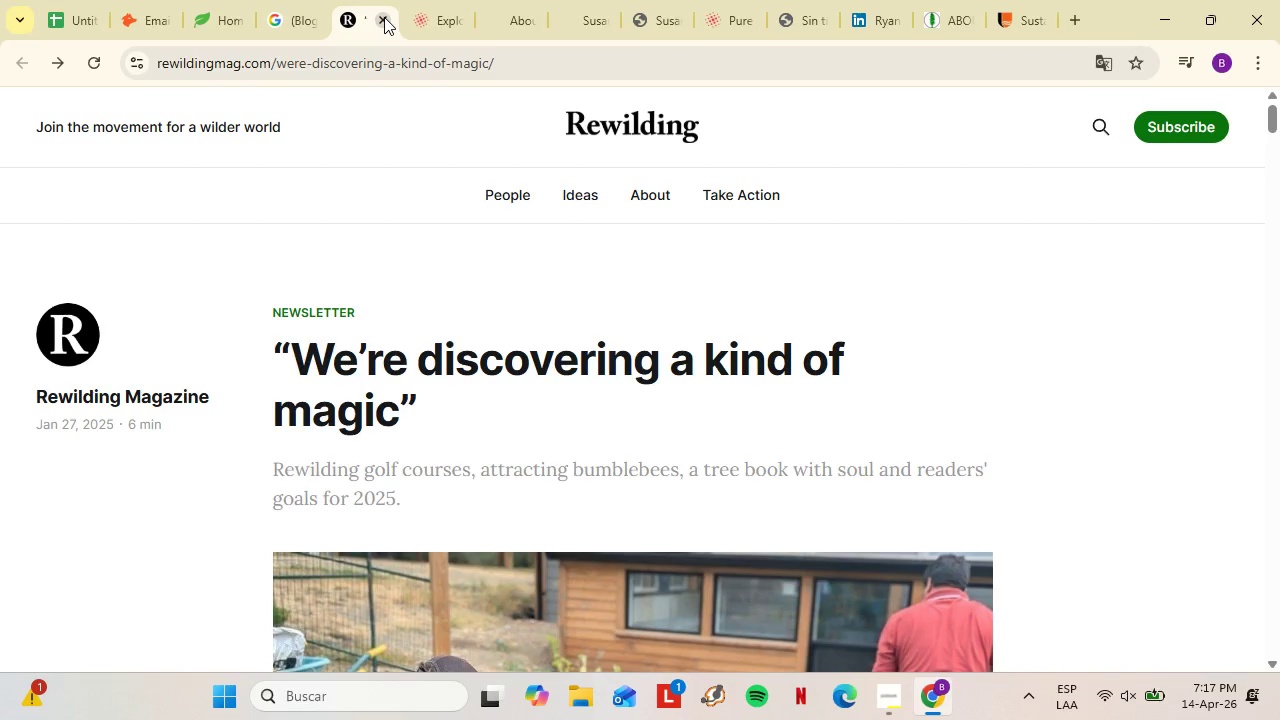 
double_click([384, 17])
 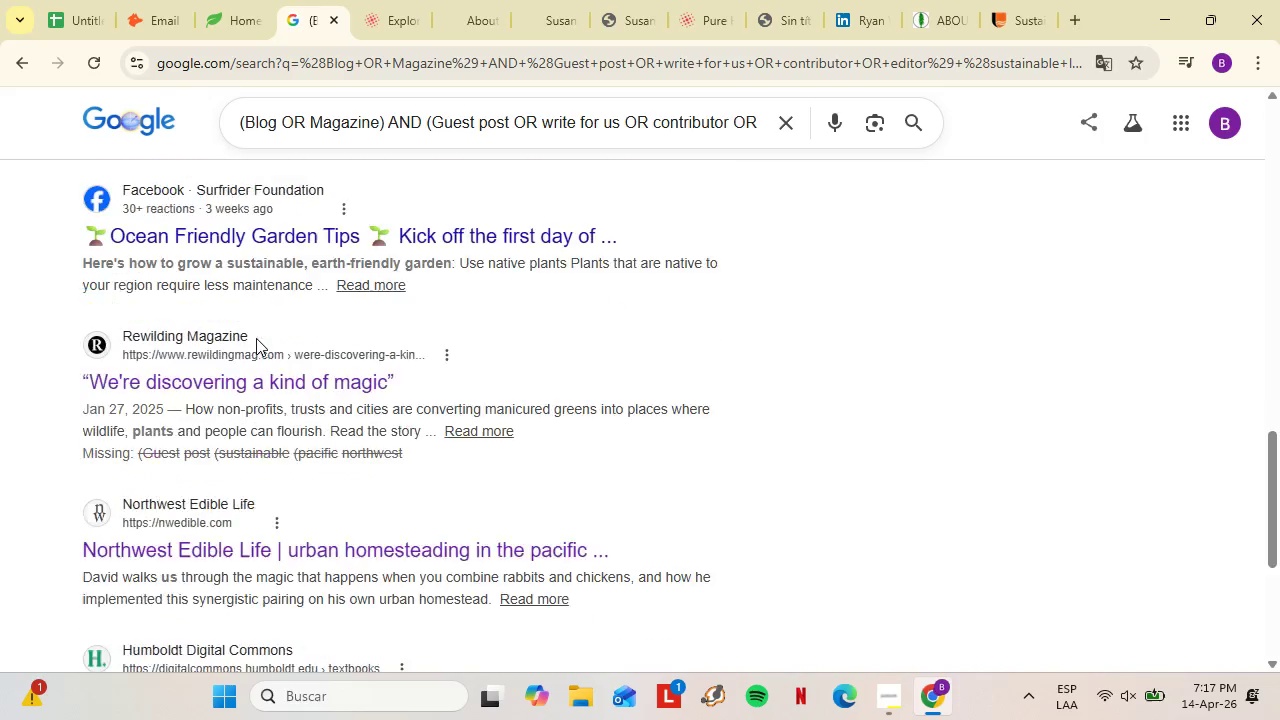 
scroll: coordinate [256, 338], scroll_direction: down, amount: 2.0
 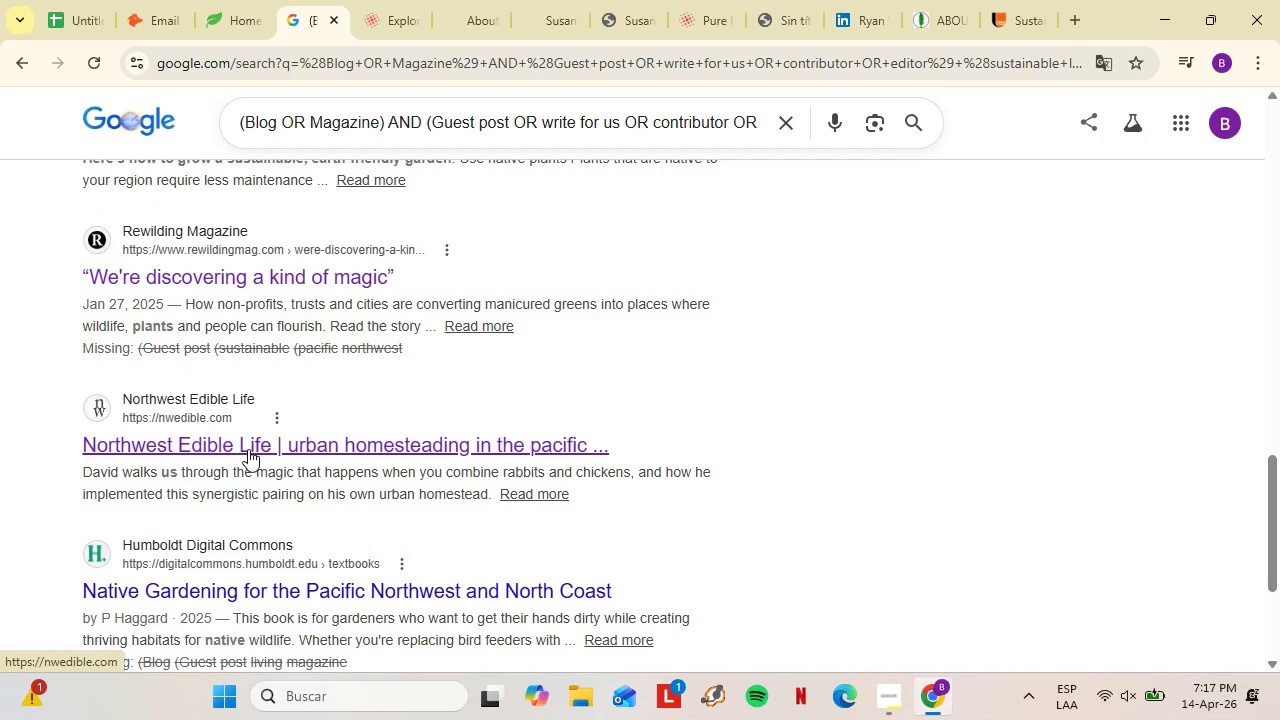 
left_click([177, 390])
 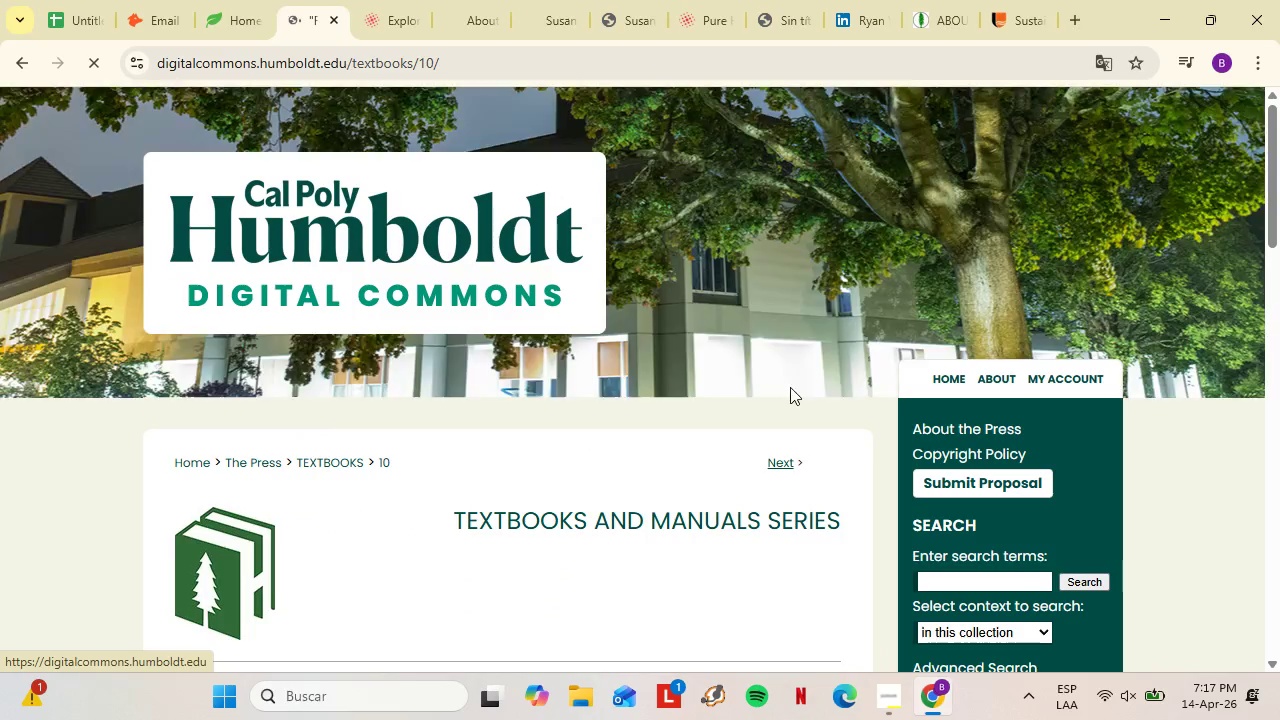 
scroll: coordinate [745, 354], scroll_direction: down, amount: 5.0
 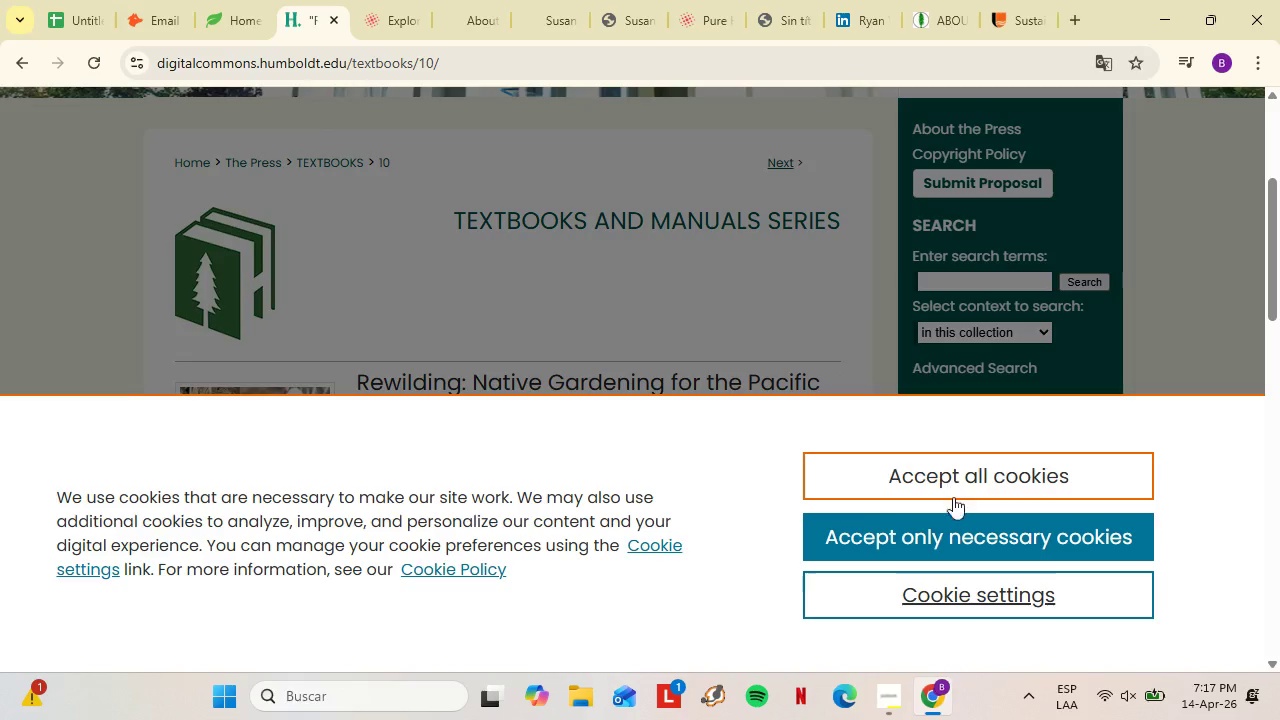 
left_click([980, 534])
 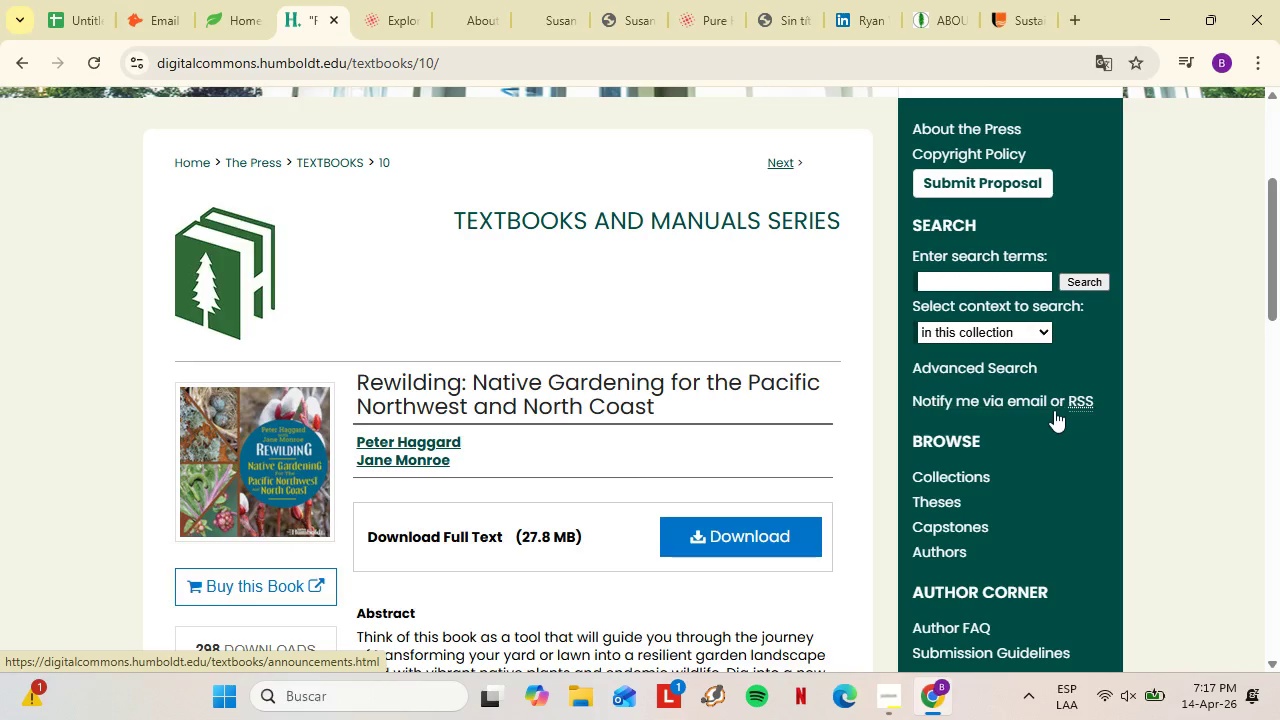 
scroll: coordinate [1011, 417], scroll_direction: down, amount: 4.0
 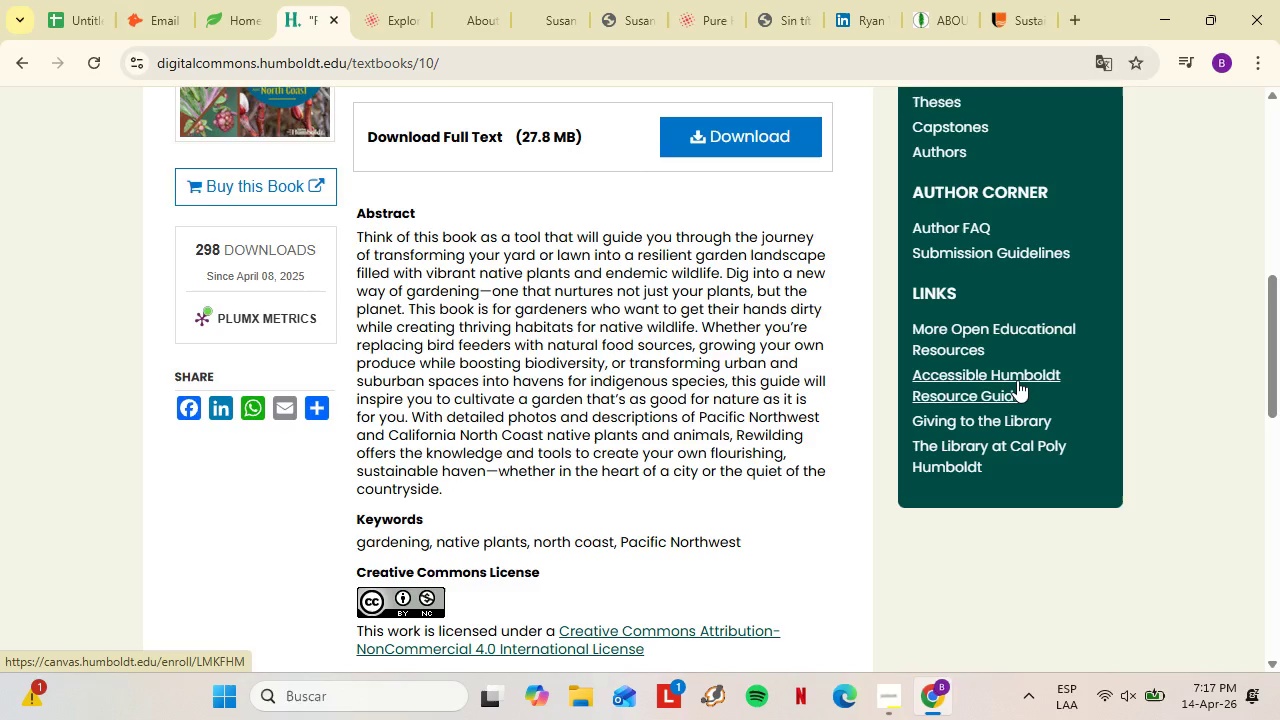 
wait(35.72)
 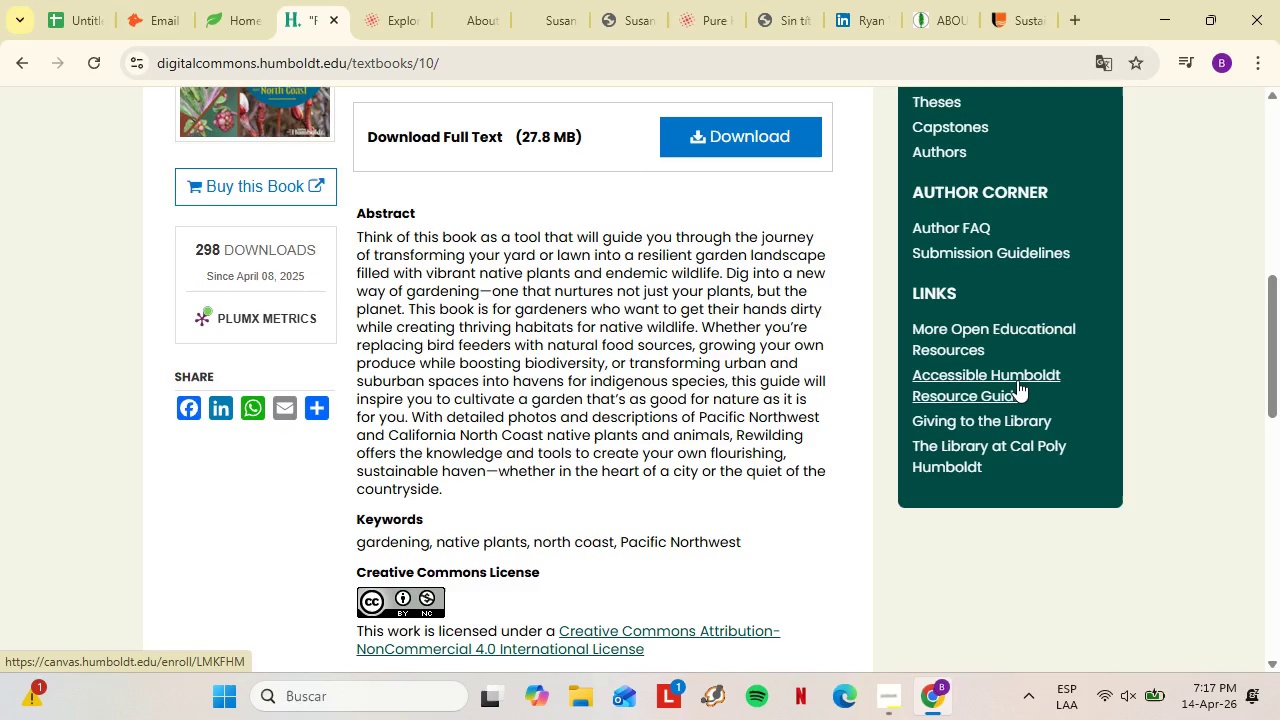 
scroll: coordinate [584, 405], scroll_direction: down, amount: 5.0
 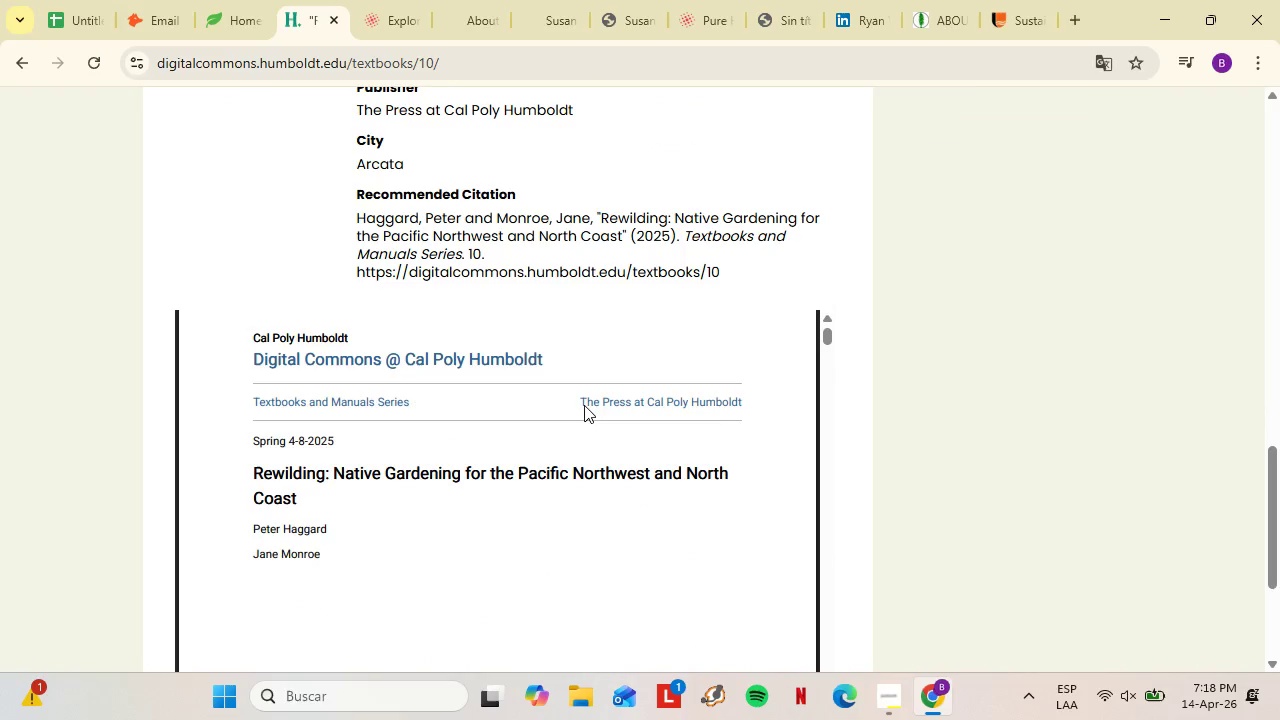 
scroll: coordinate [584, 405], scroll_direction: up, amount: 1.0
 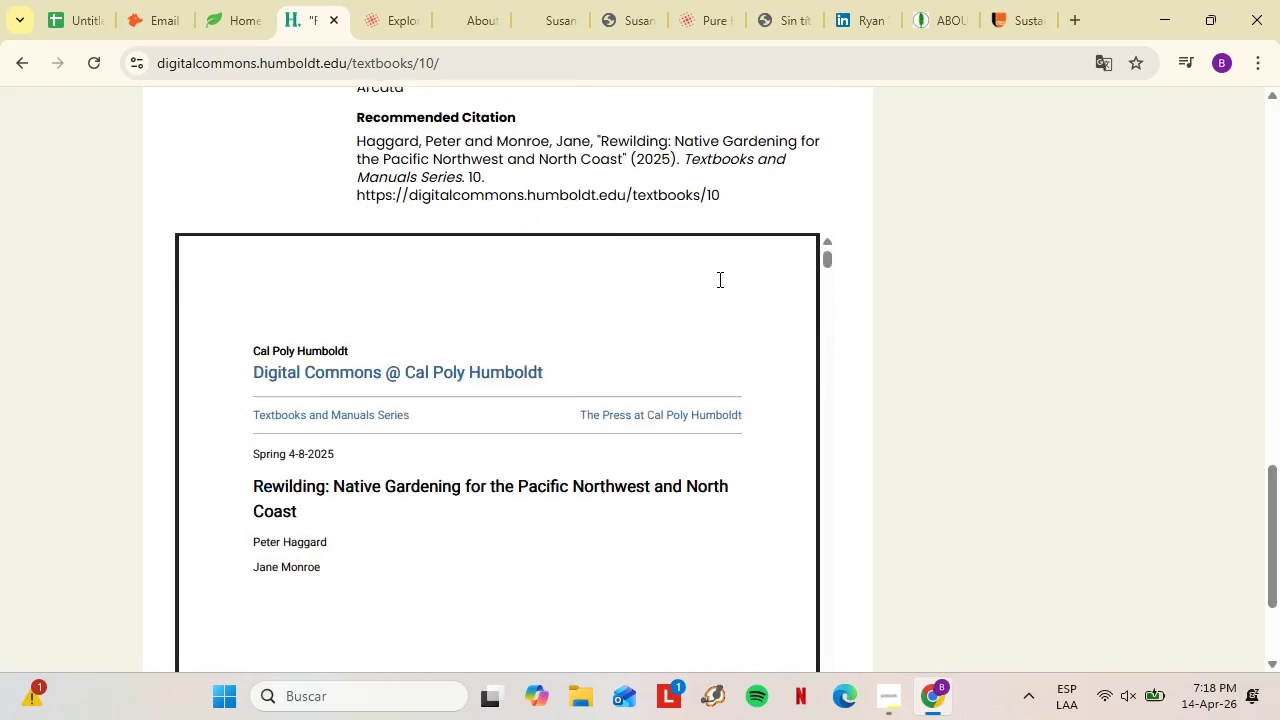 
scroll: coordinate [718, 279], scroll_direction: down, amount: 6.0
 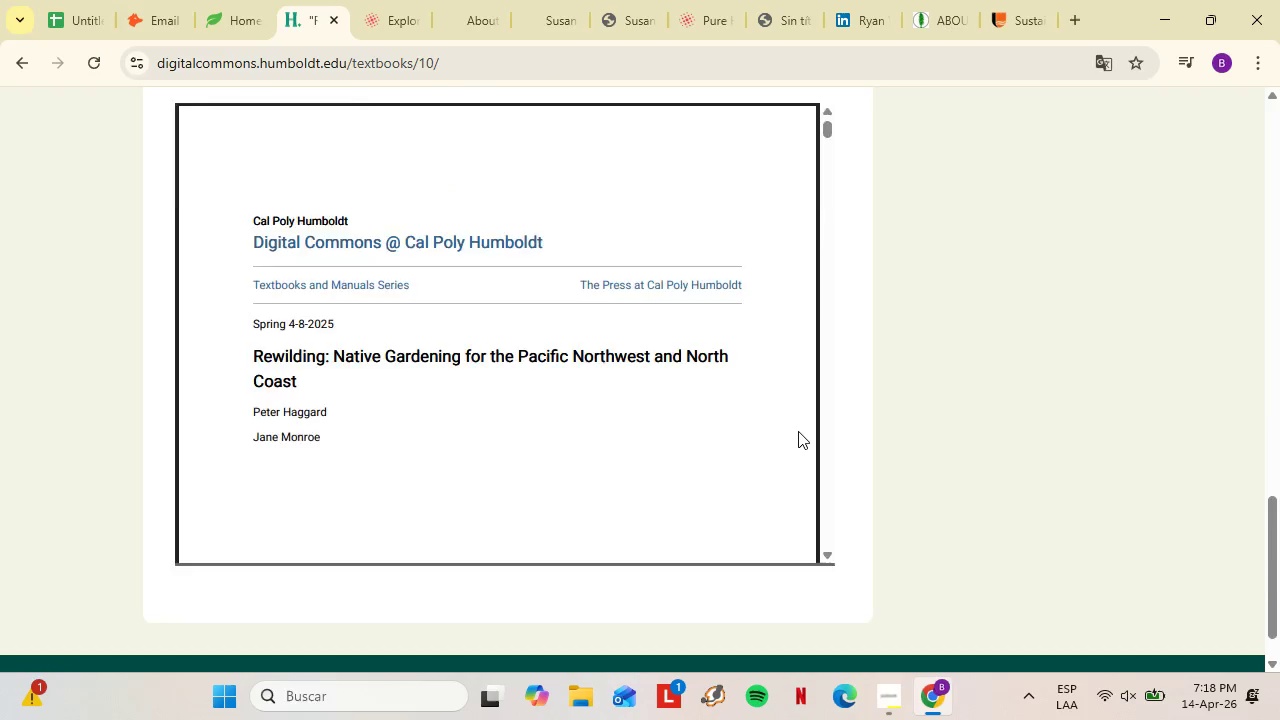 
left_click([12, 69])
 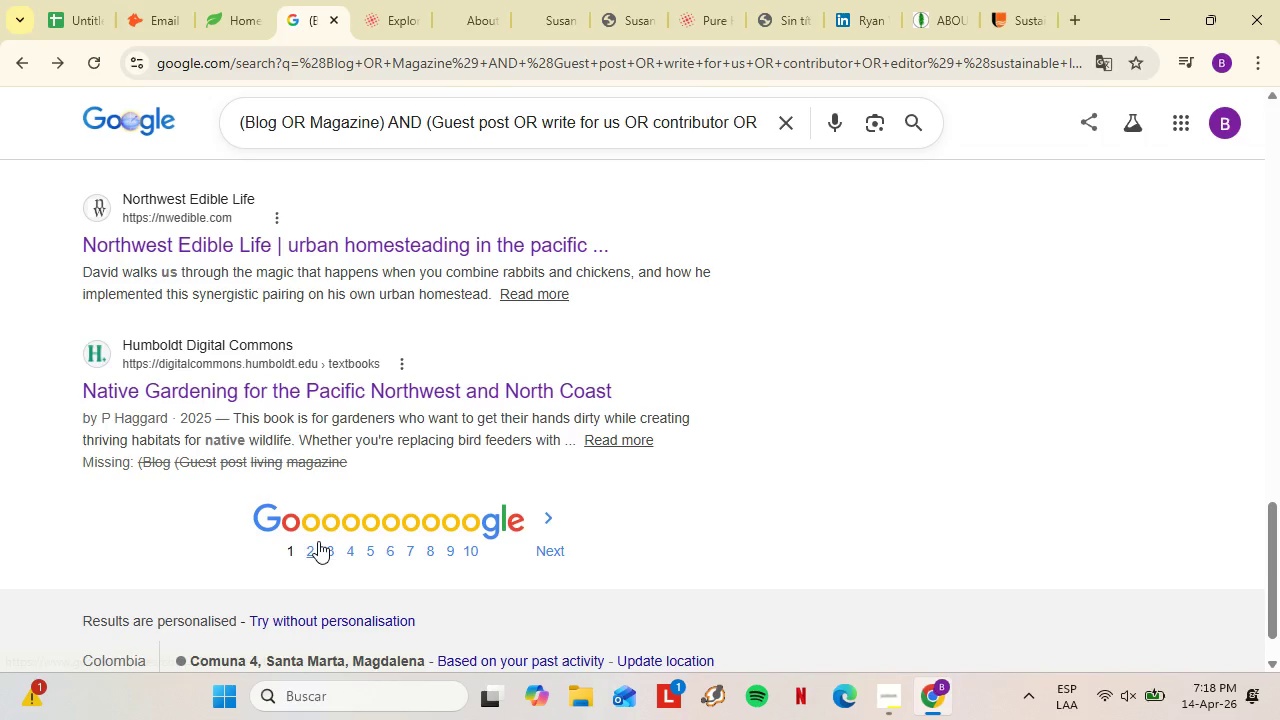 
scroll: coordinate [798, 431], scroll_direction: up, amount: 18.0
 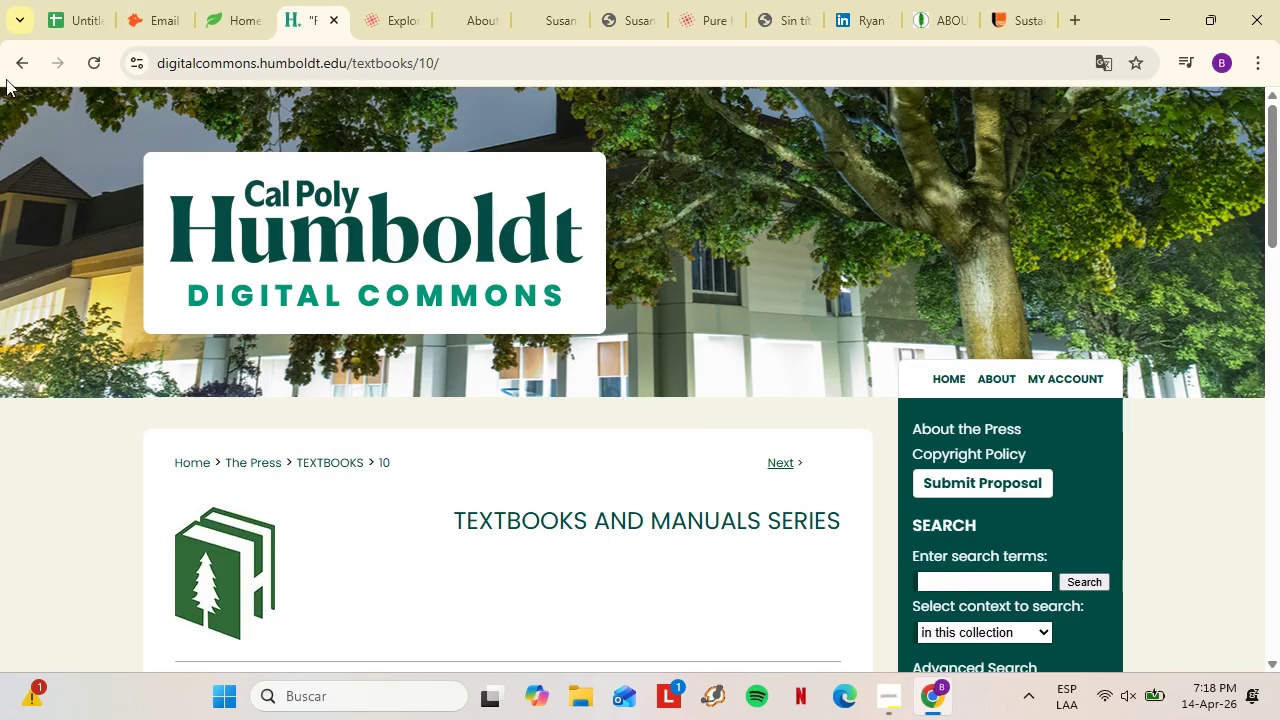 
left_click([316, 544])
 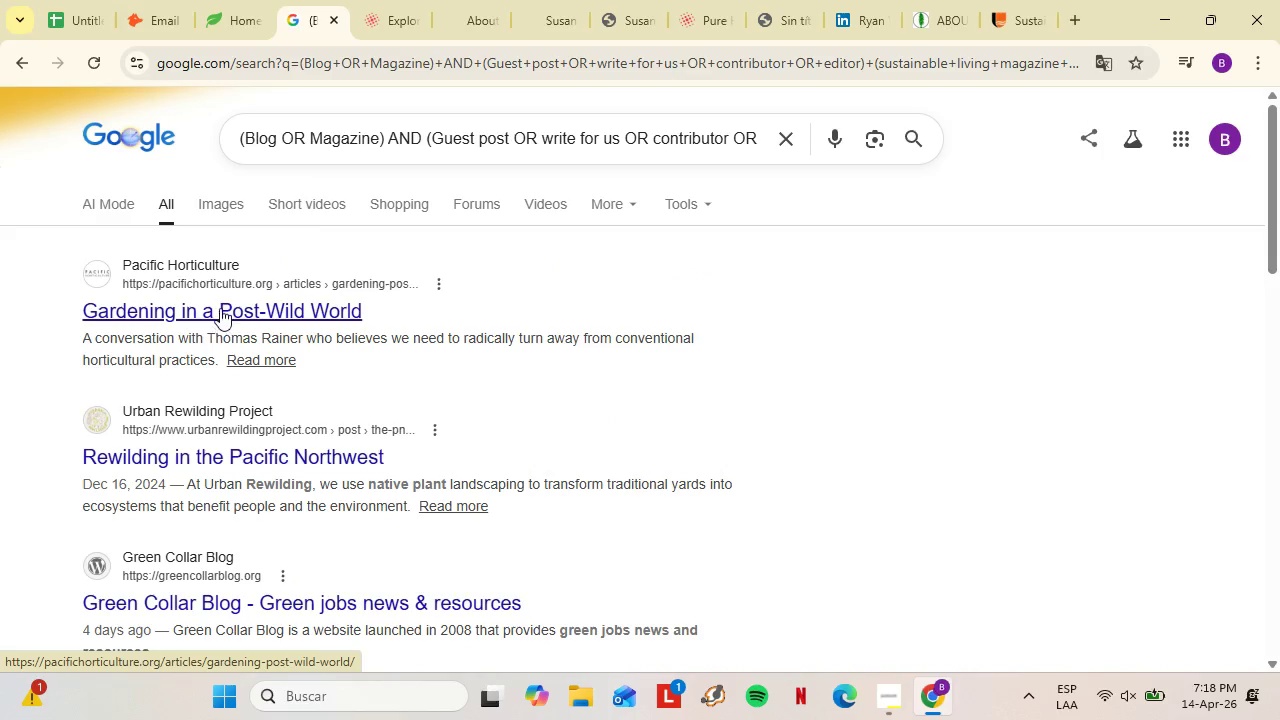 
left_click([228, 313])
 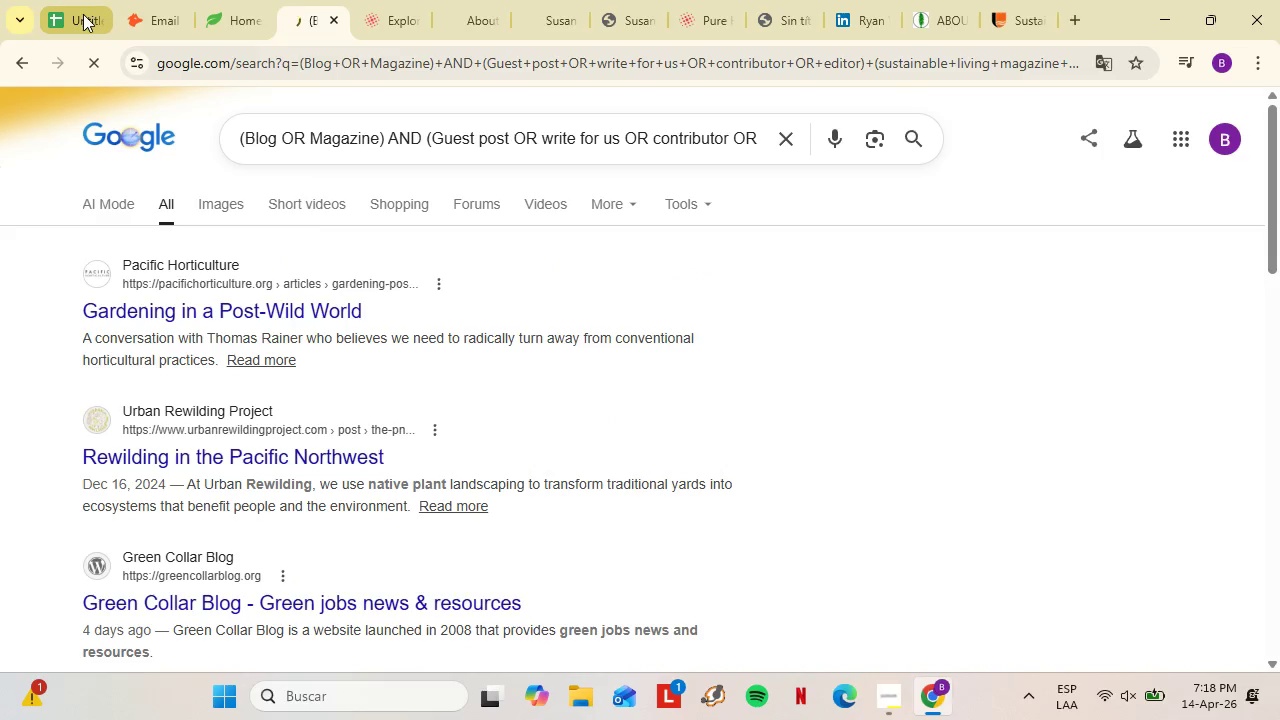 
left_click([83, 14])
 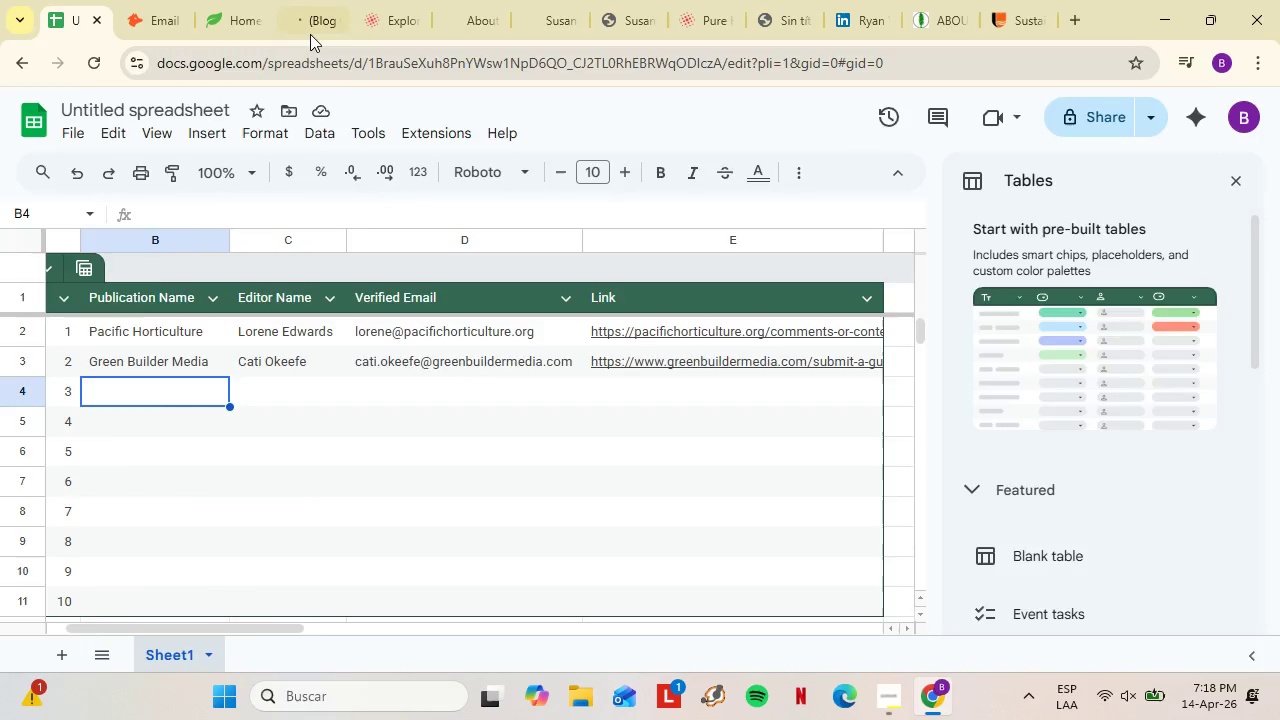 
left_click([312, 28])
 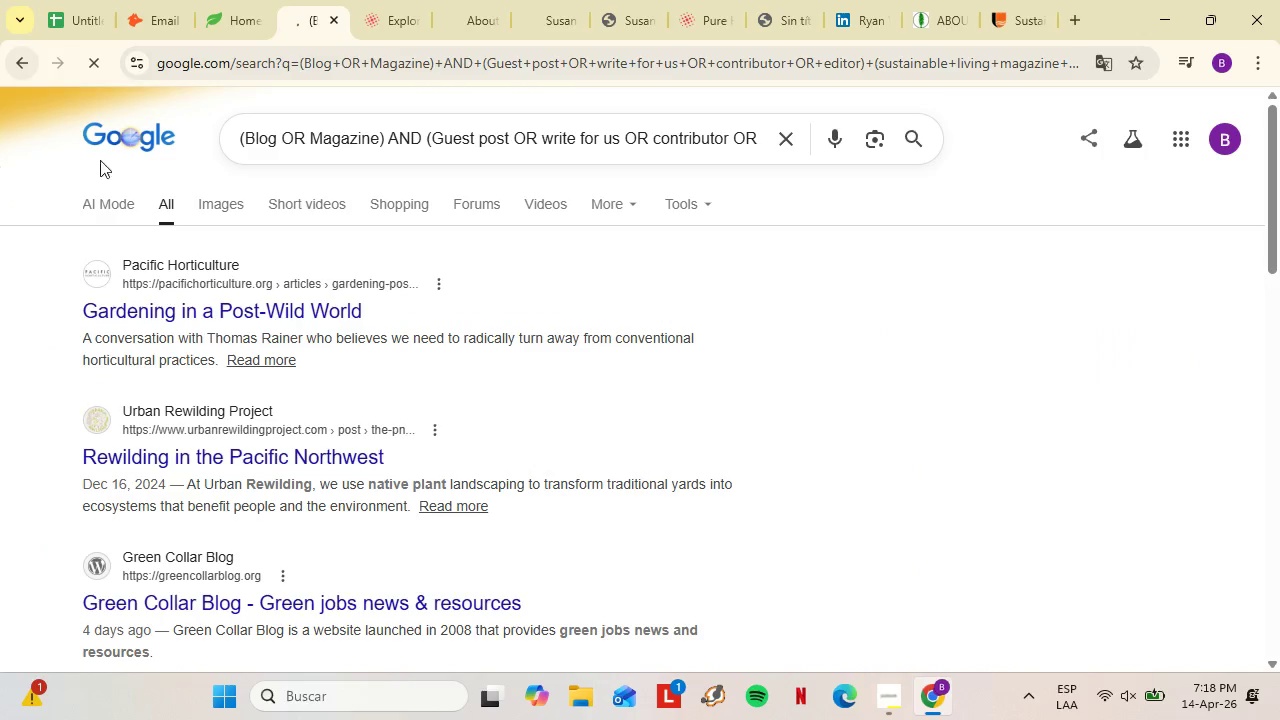 
left_click([190, 367])
 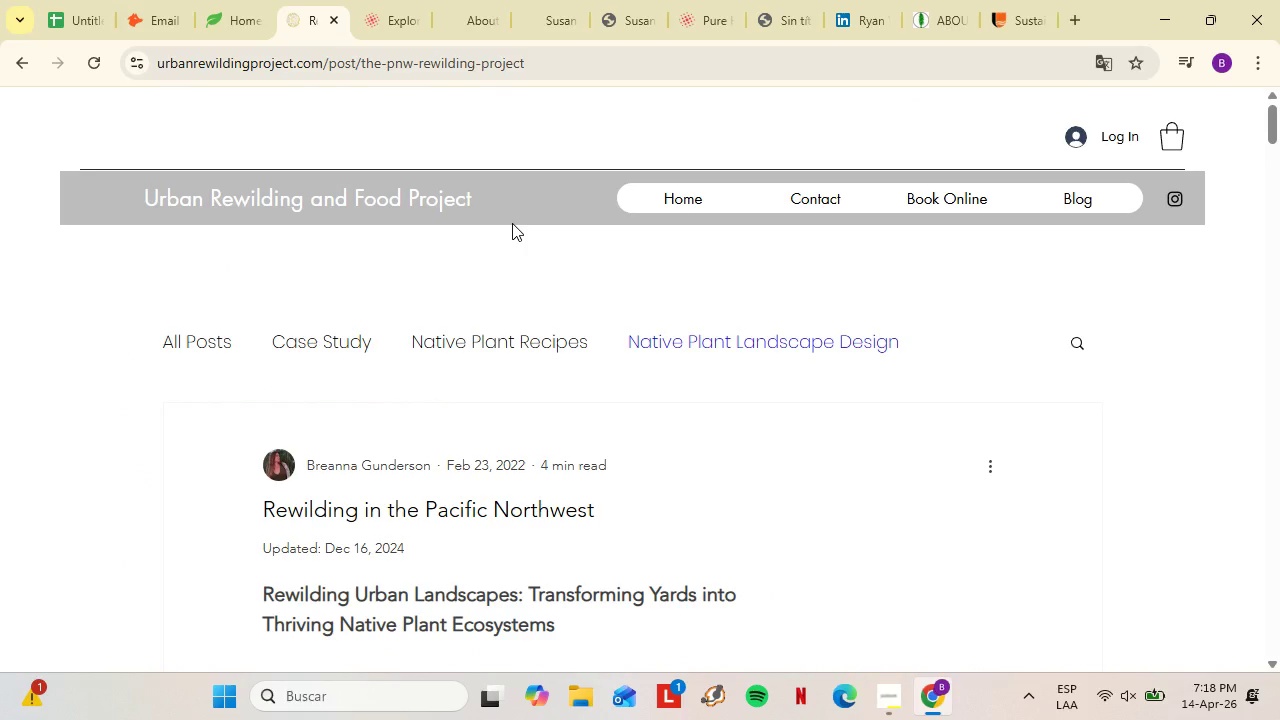 
scroll: coordinate [402, 398], scroll_direction: down, amount: 78.0
 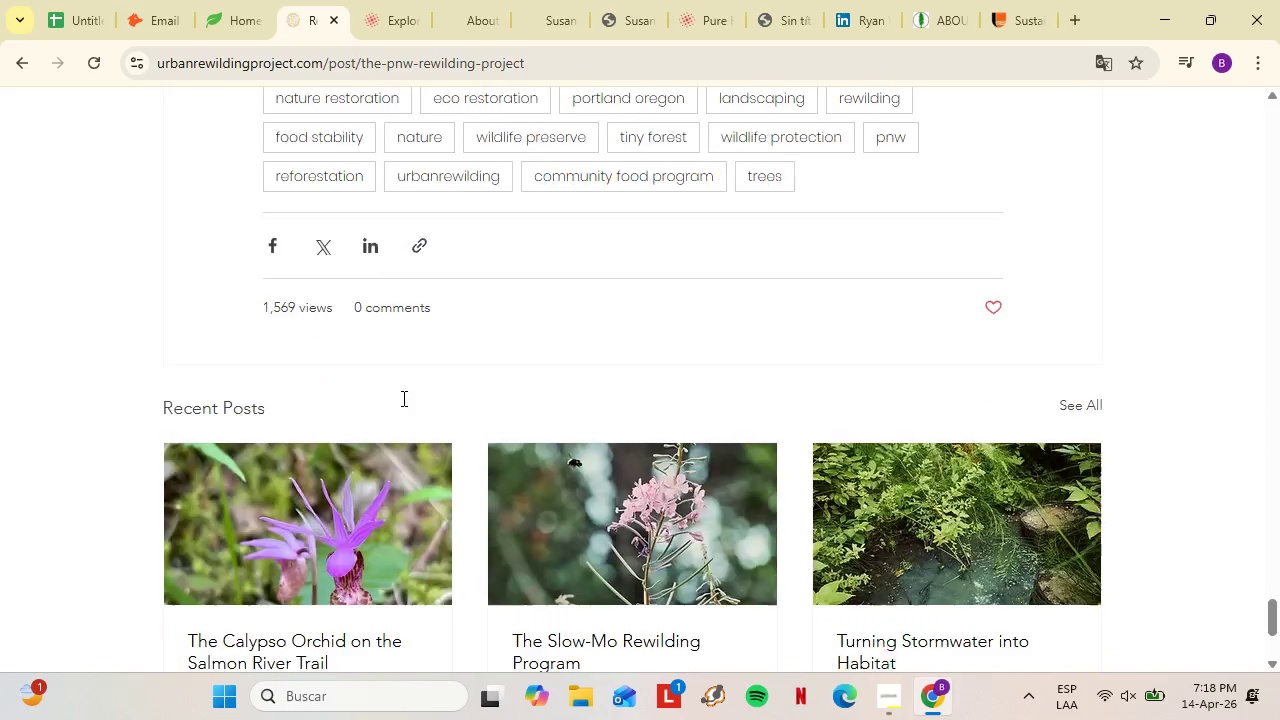 
scroll: coordinate [402, 398], scroll_direction: up, amount: 1.0
 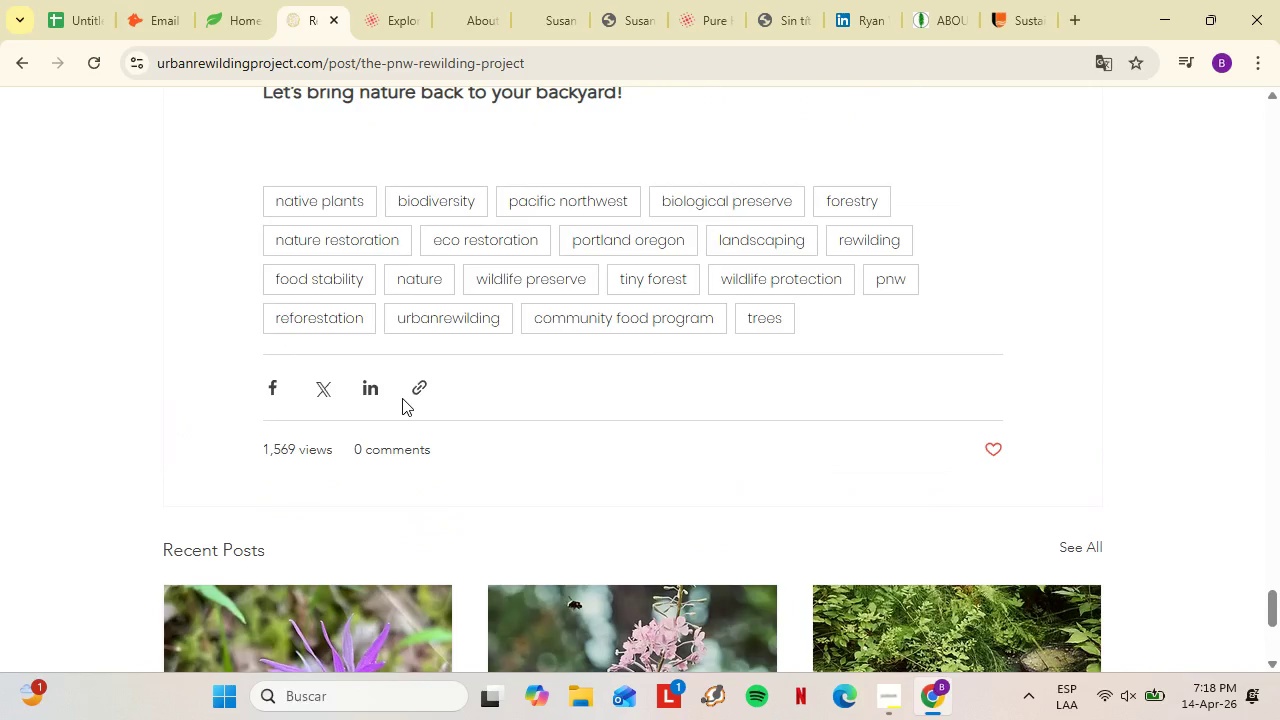 
scroll: coordinate [402, 398], scroll_direction: down, amount: 6.0
 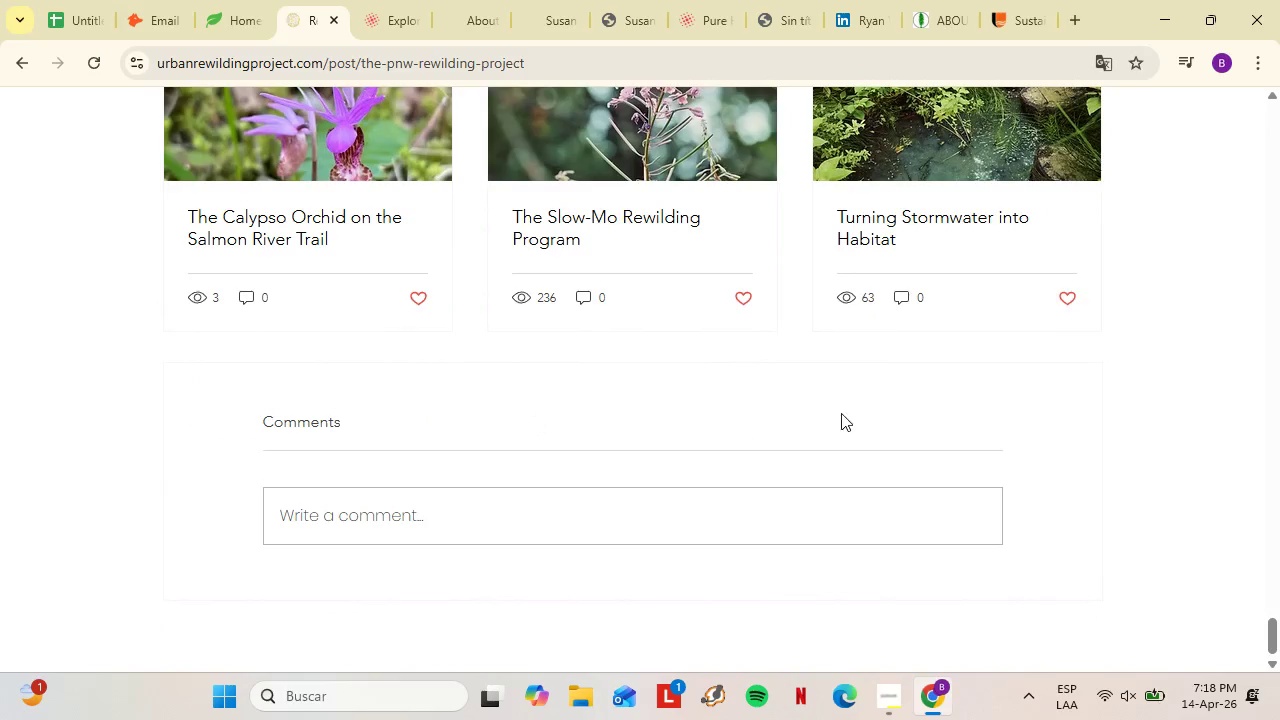 
double_click([1064, 280])
 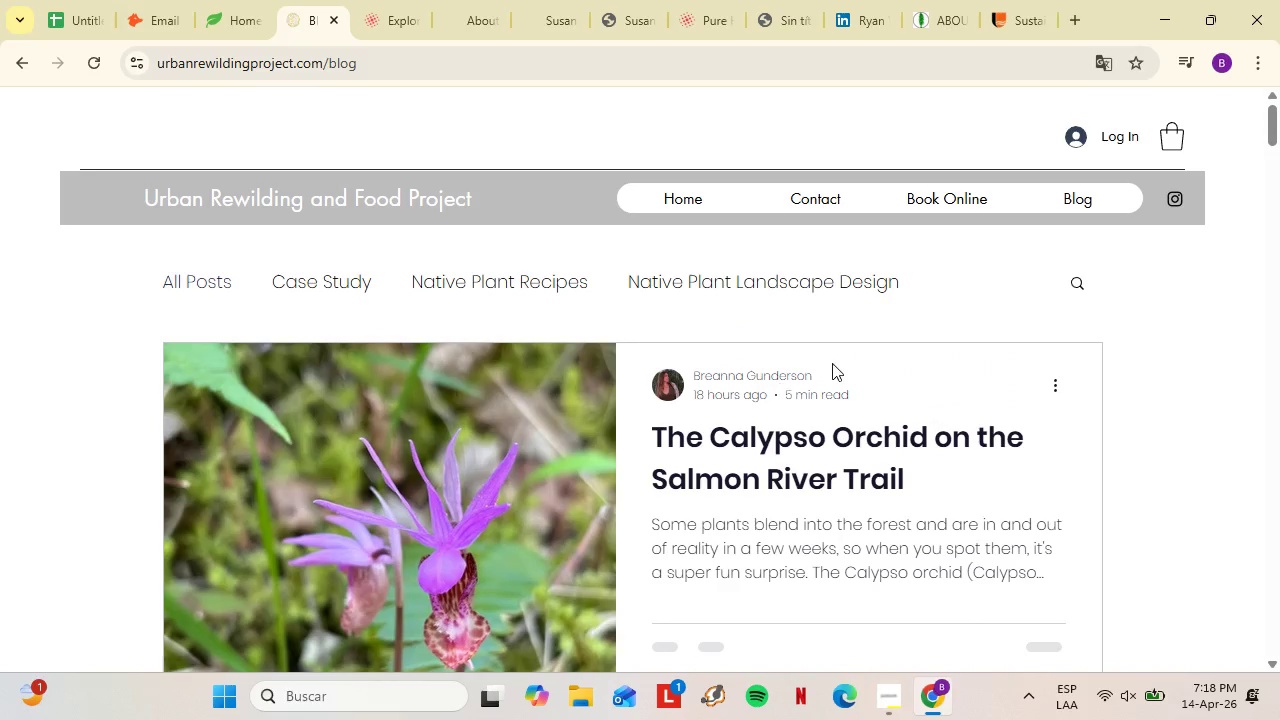 
scroll: coordinate [1015, 434], scroll_direction: up, amount: 2.0
 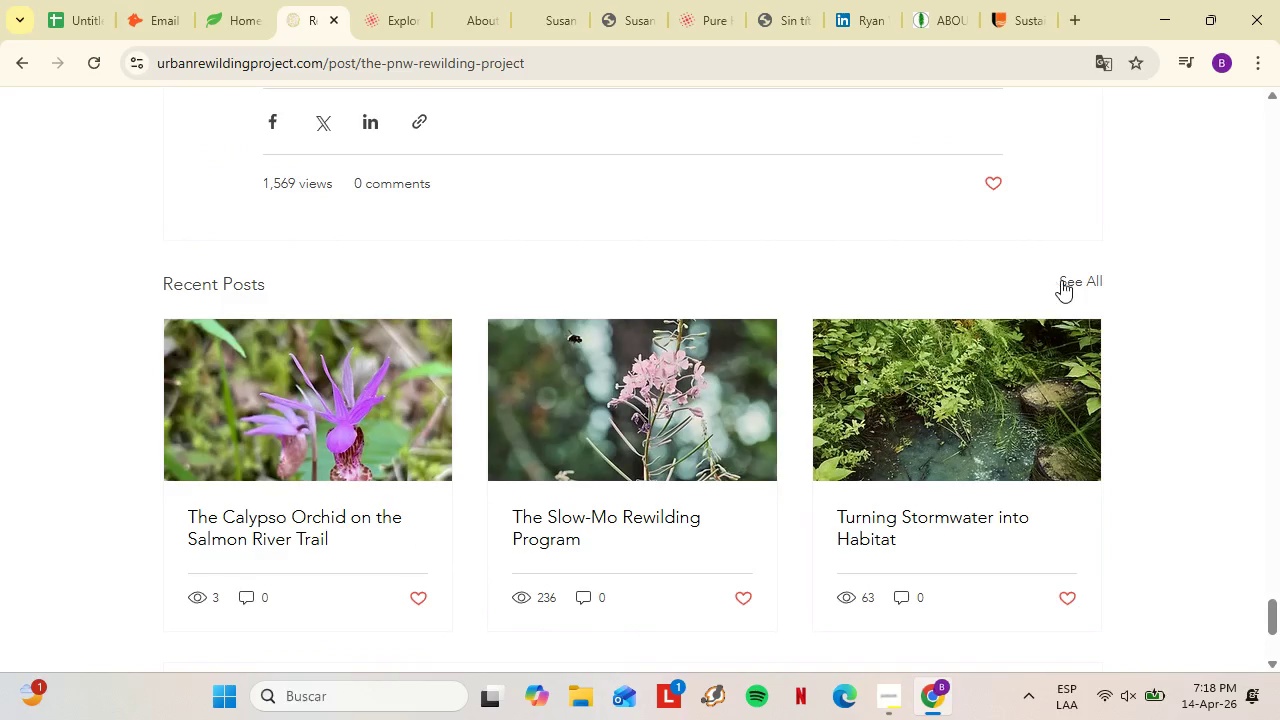 
left_click([812, 204])
 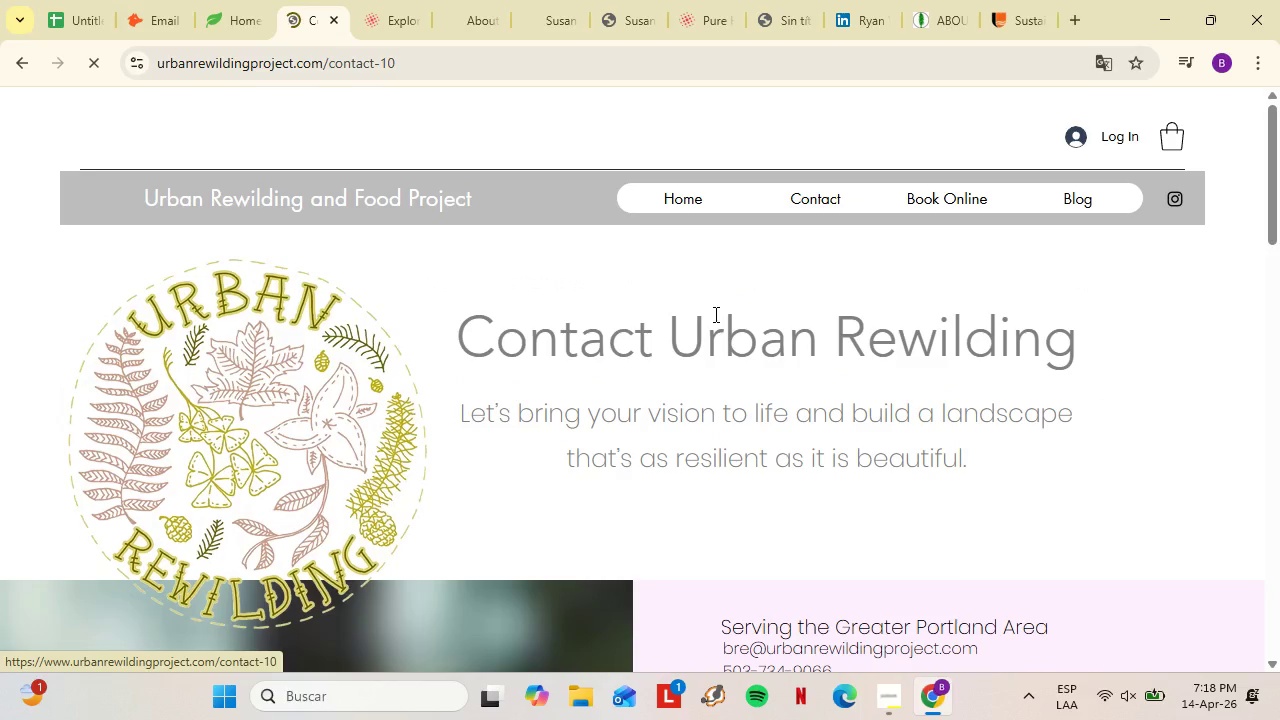 
scroll: coordinate [726, 304], scroll_direction: down, amount: 7.0
 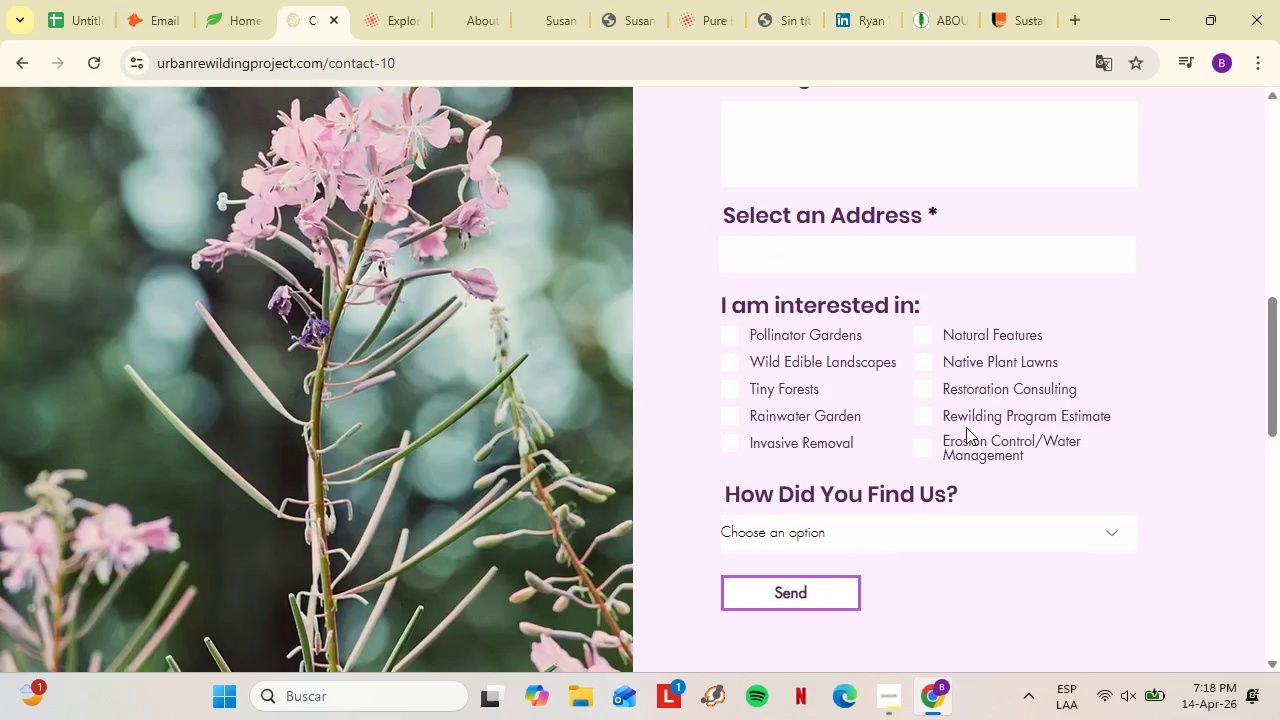 
wait(5.84)
 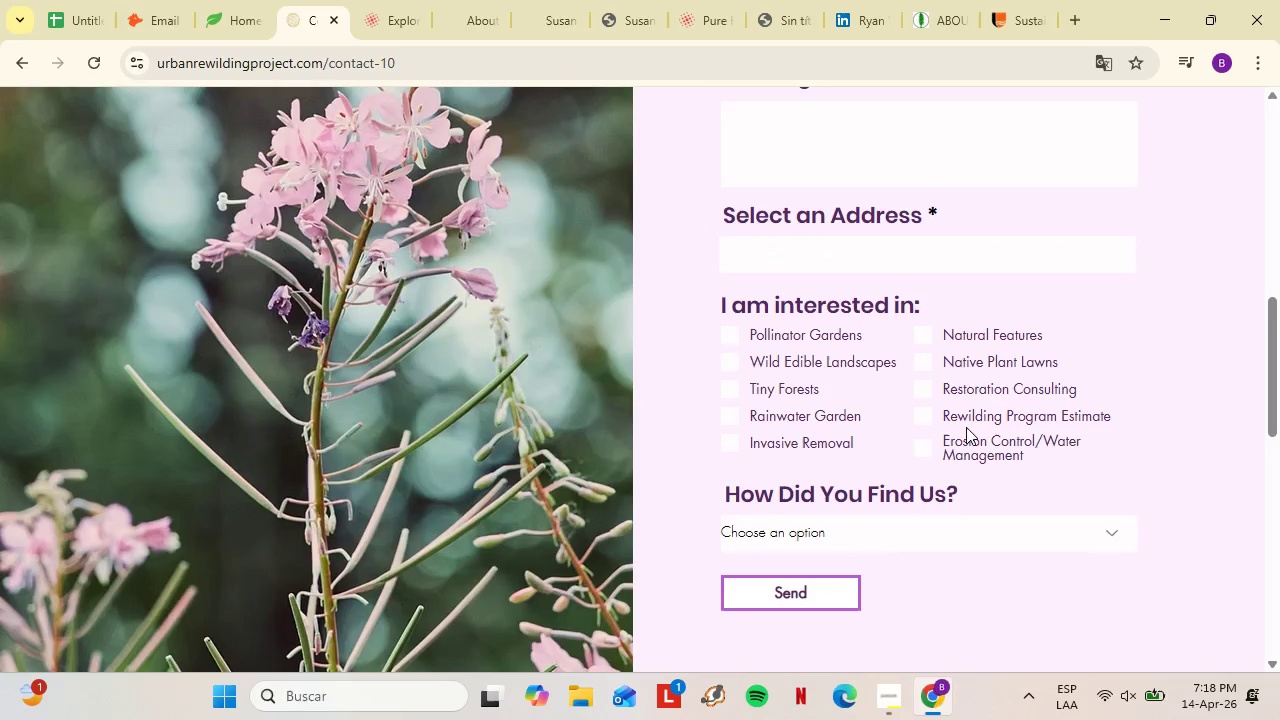 
scroll: coordinate [799, 439], scroll_direction: down, amount: 3.0
 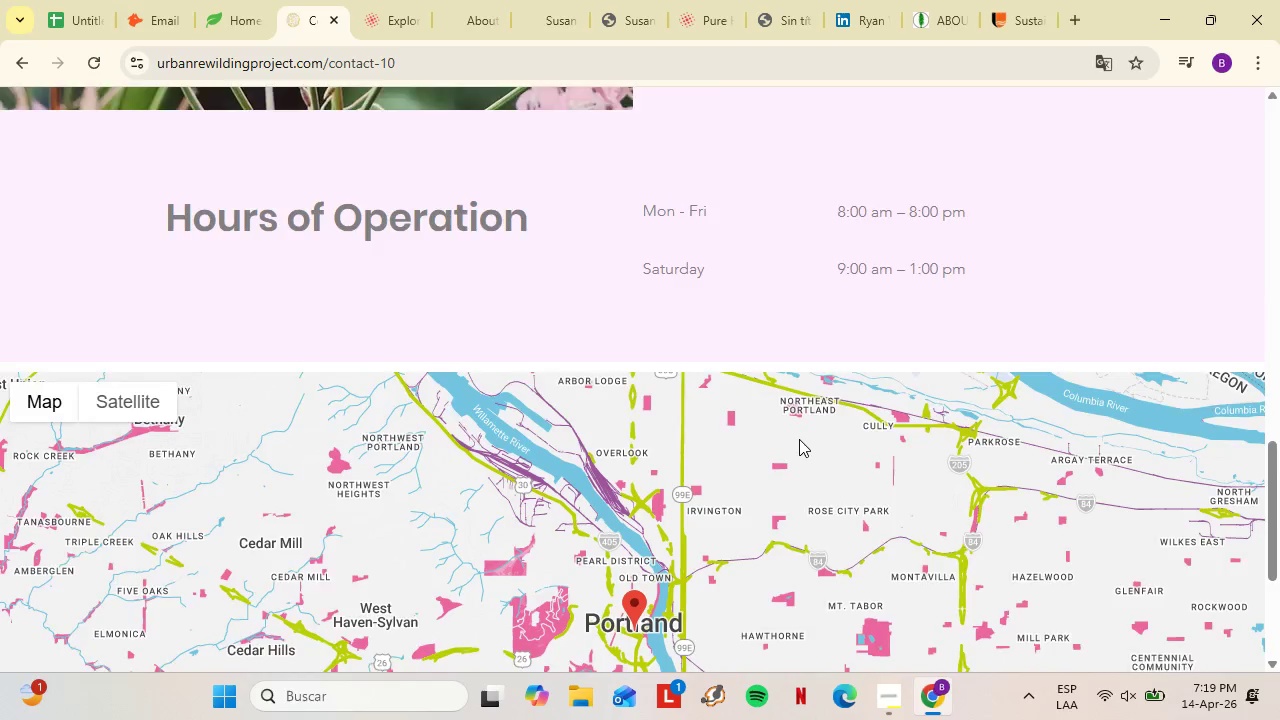 
left_click([1077, 195])
 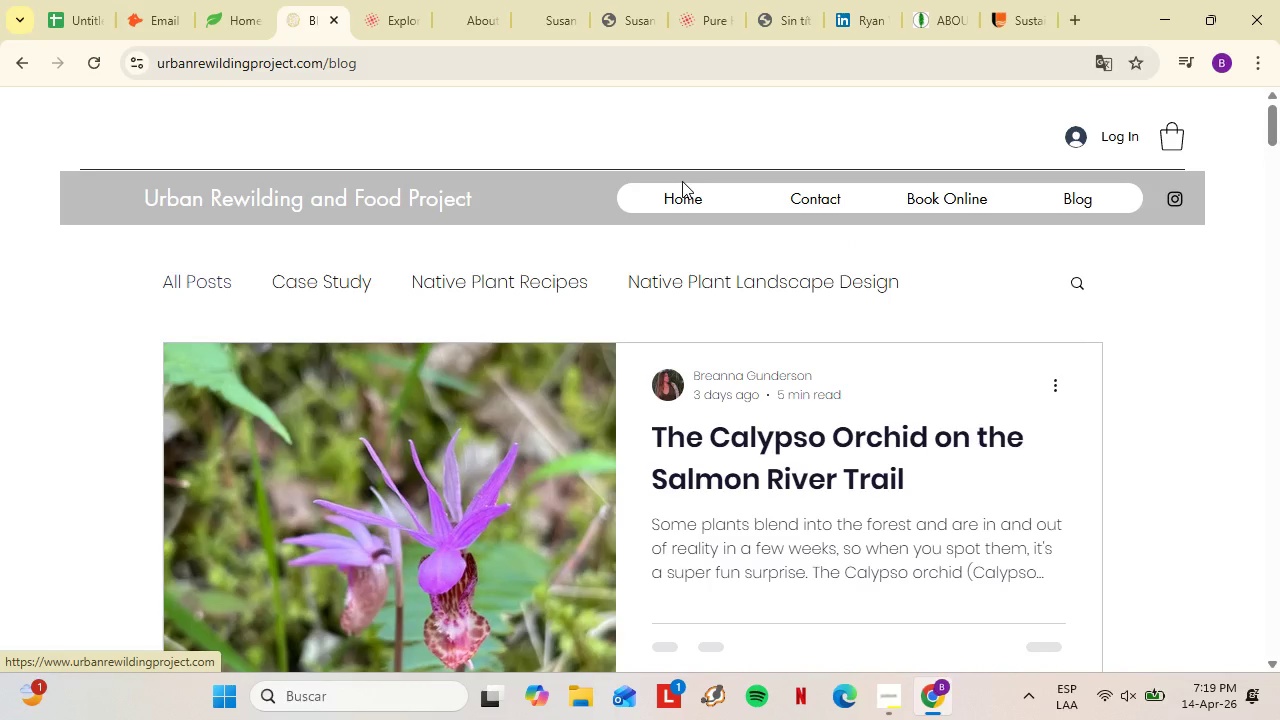 
scroll: coordinate [792, 434], scroll_direction: up, amount: 12.0
 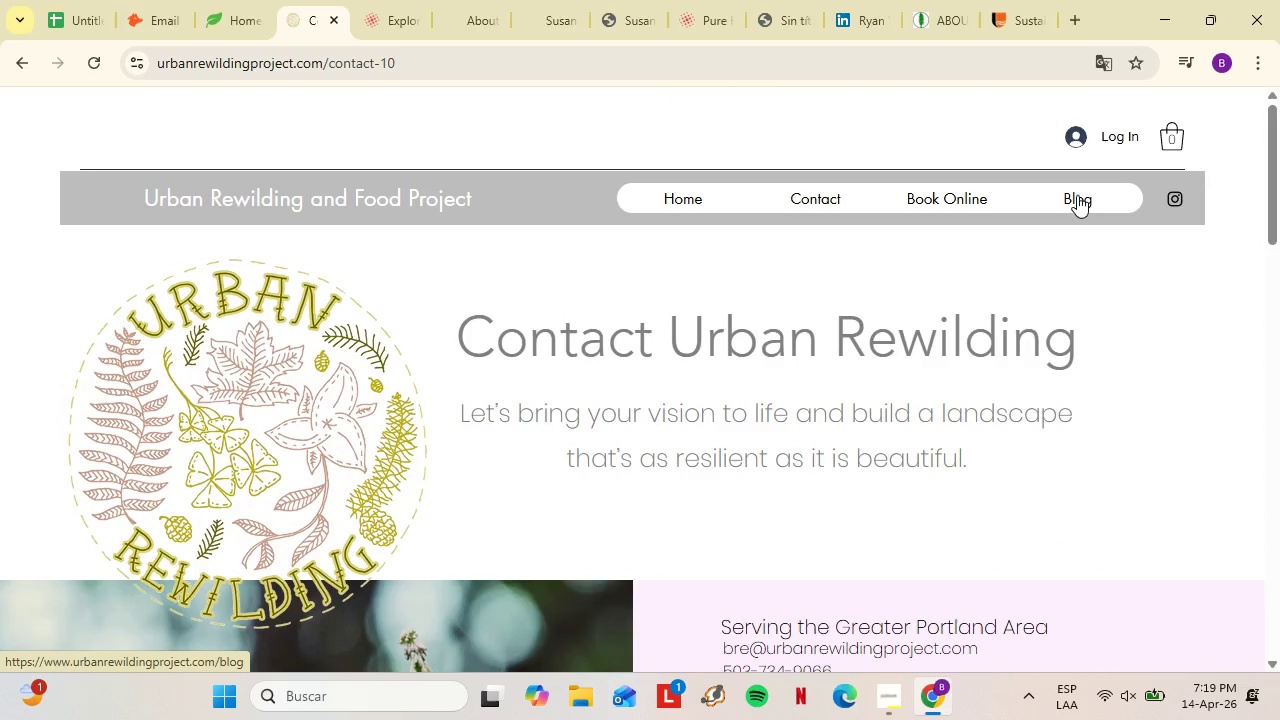 
wait(6.55)
 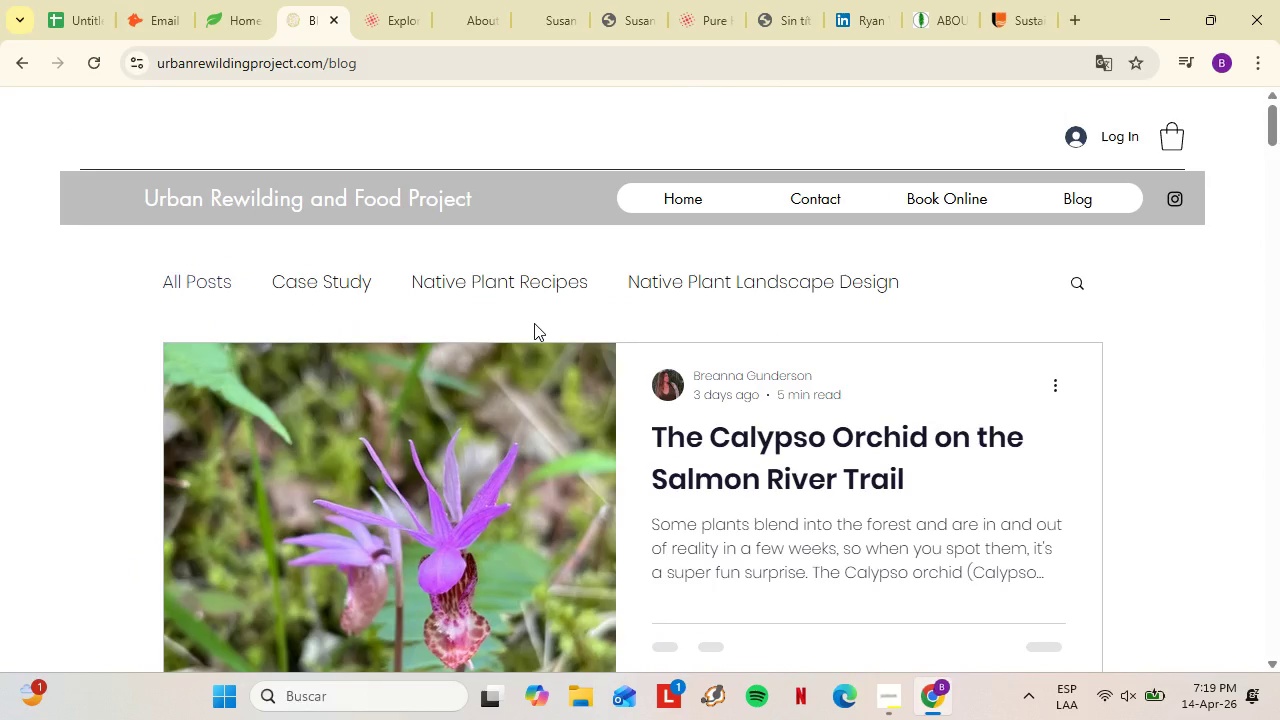 
left_click([1095, 202])
 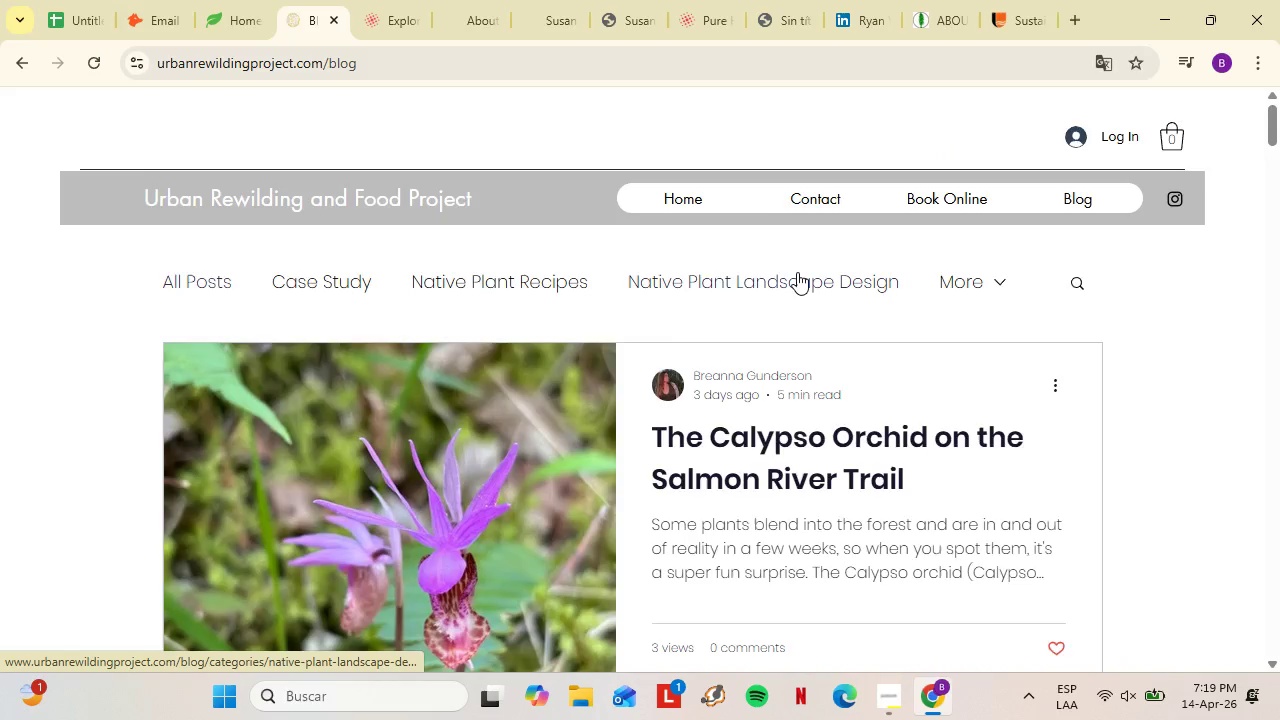 
scroll: coordinate [797, 273], scroll_direction: down, amount: 15.0
 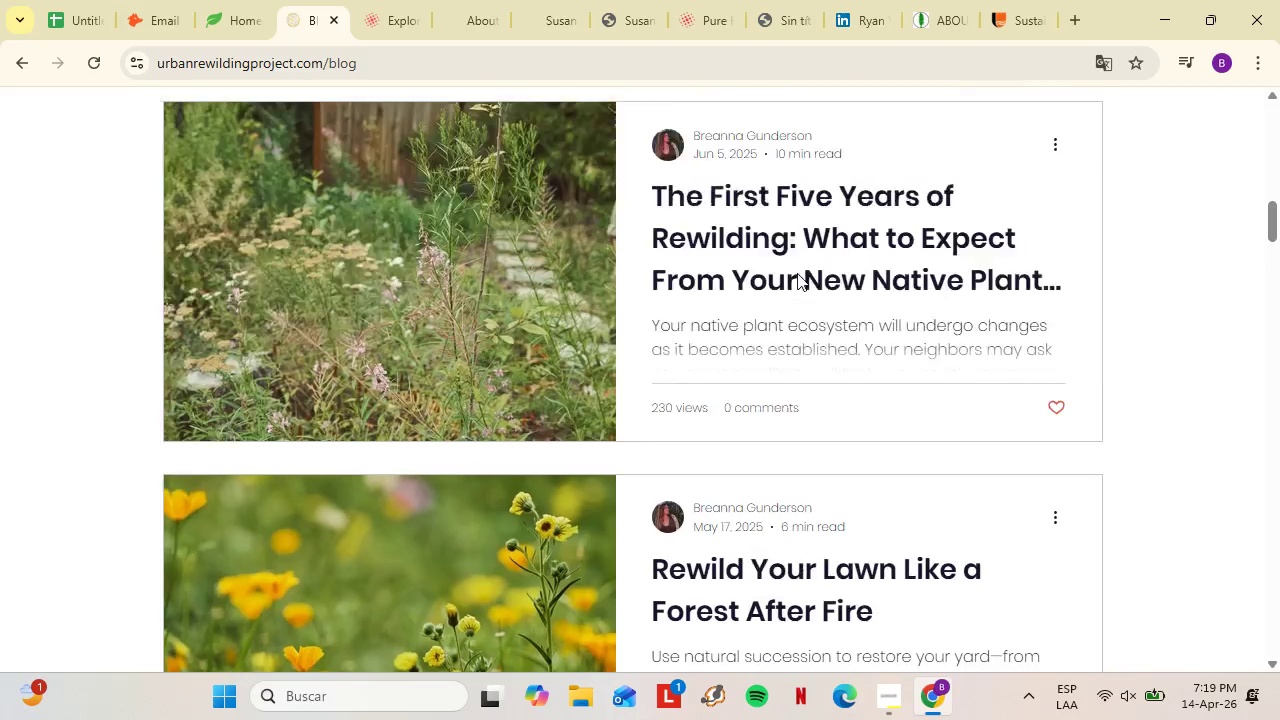 
scroll: coordinate [797, 273], scroll_direction: up, amount: 2.0
 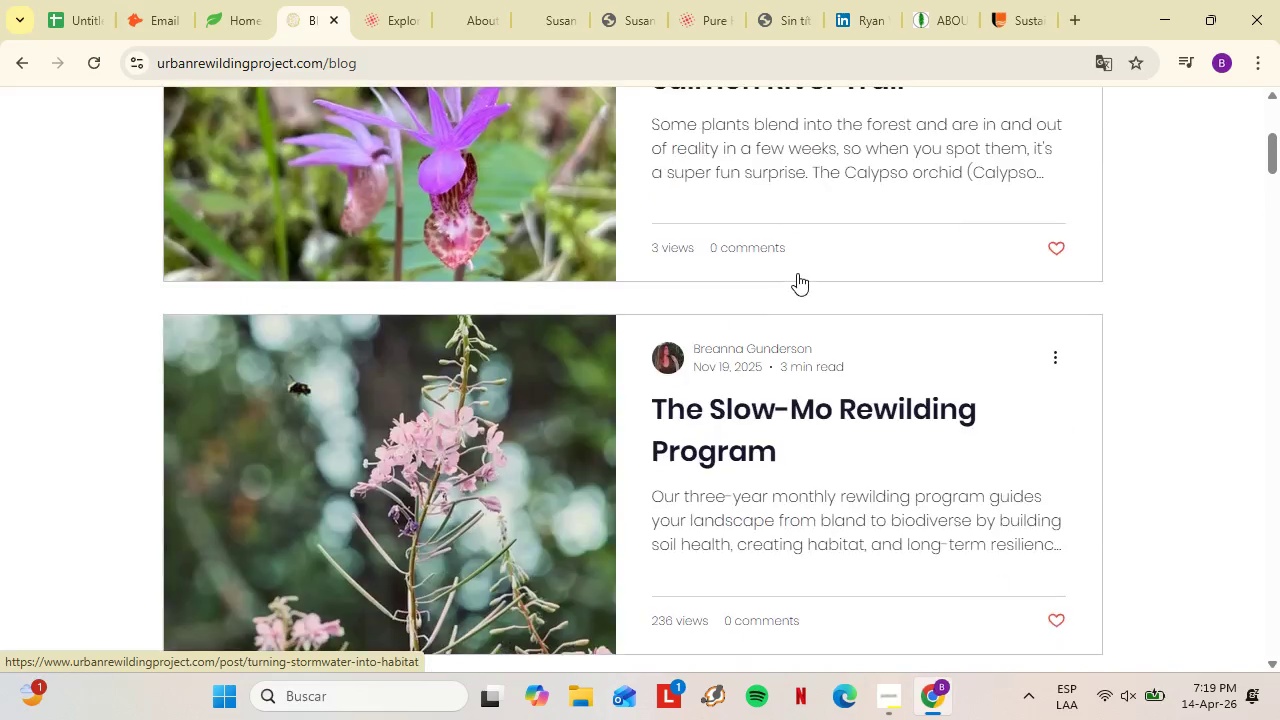 
scroll: coordinate [797, 273], scroll_direction: down, amount: 22.0
 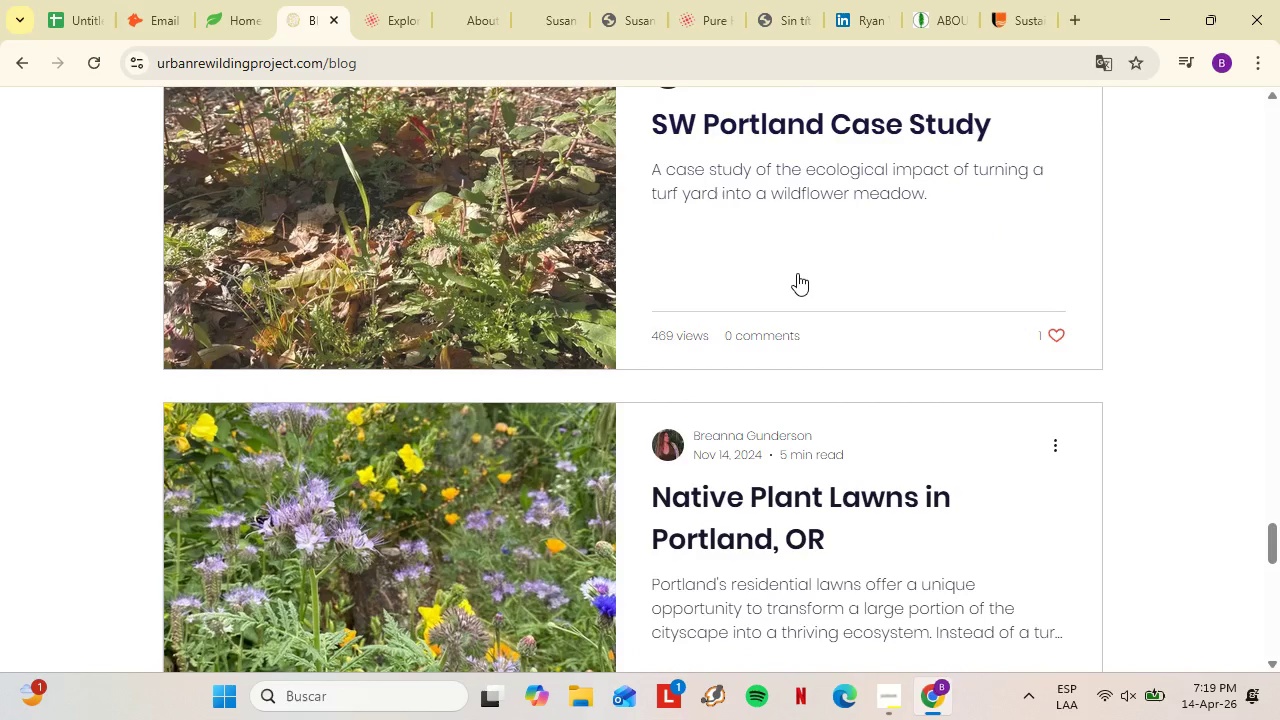 
wait(15.39)
 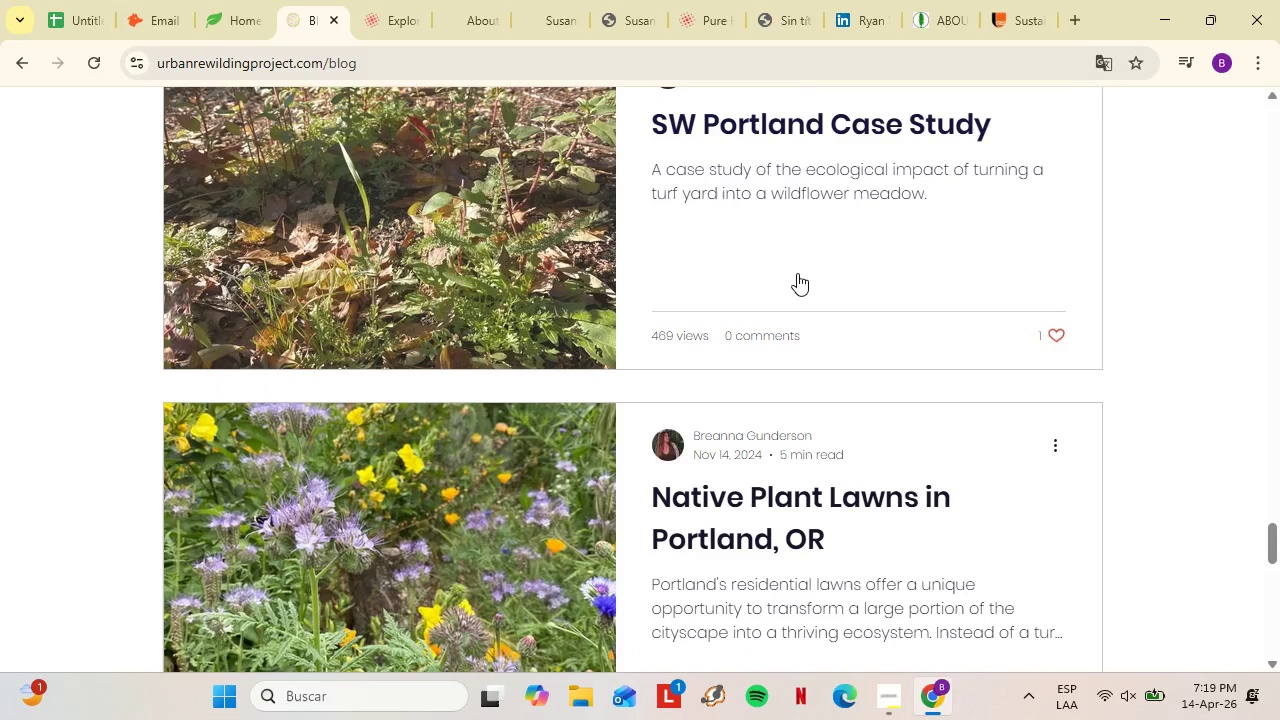 
scroll: coordinate [797, 273], scroll_direction: down, amount: 2.0
 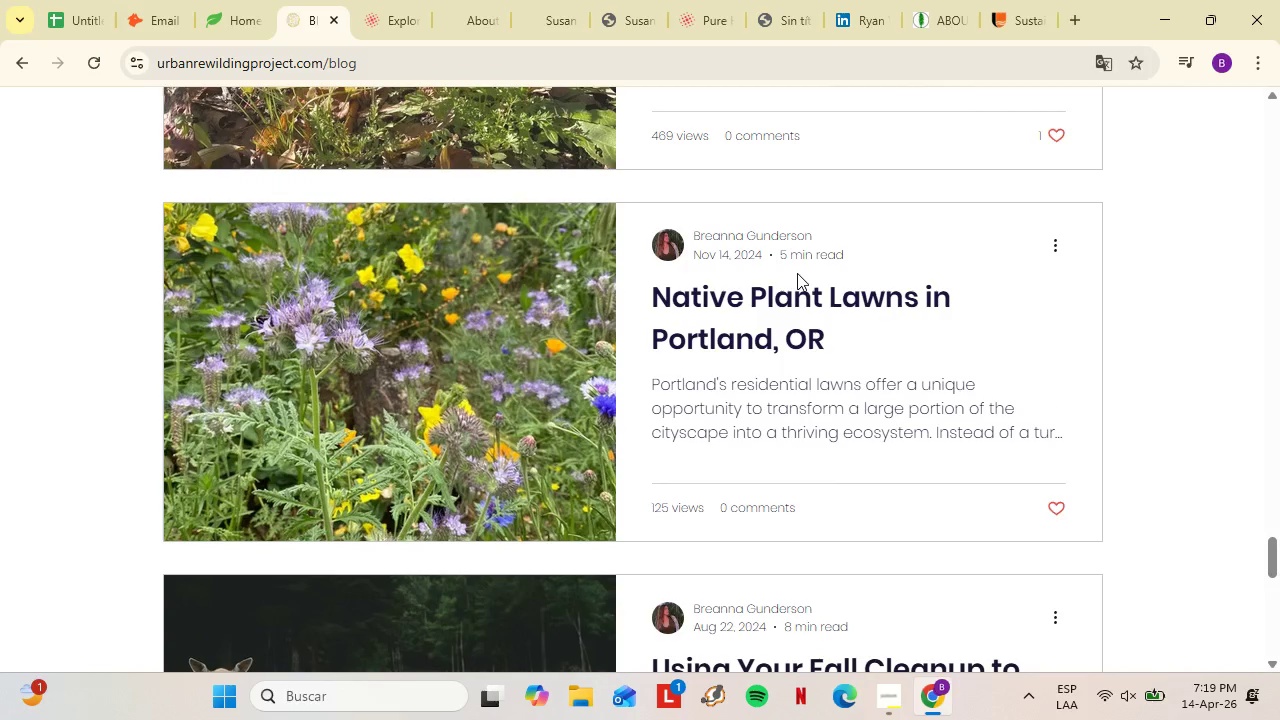 
wait(10.07)
 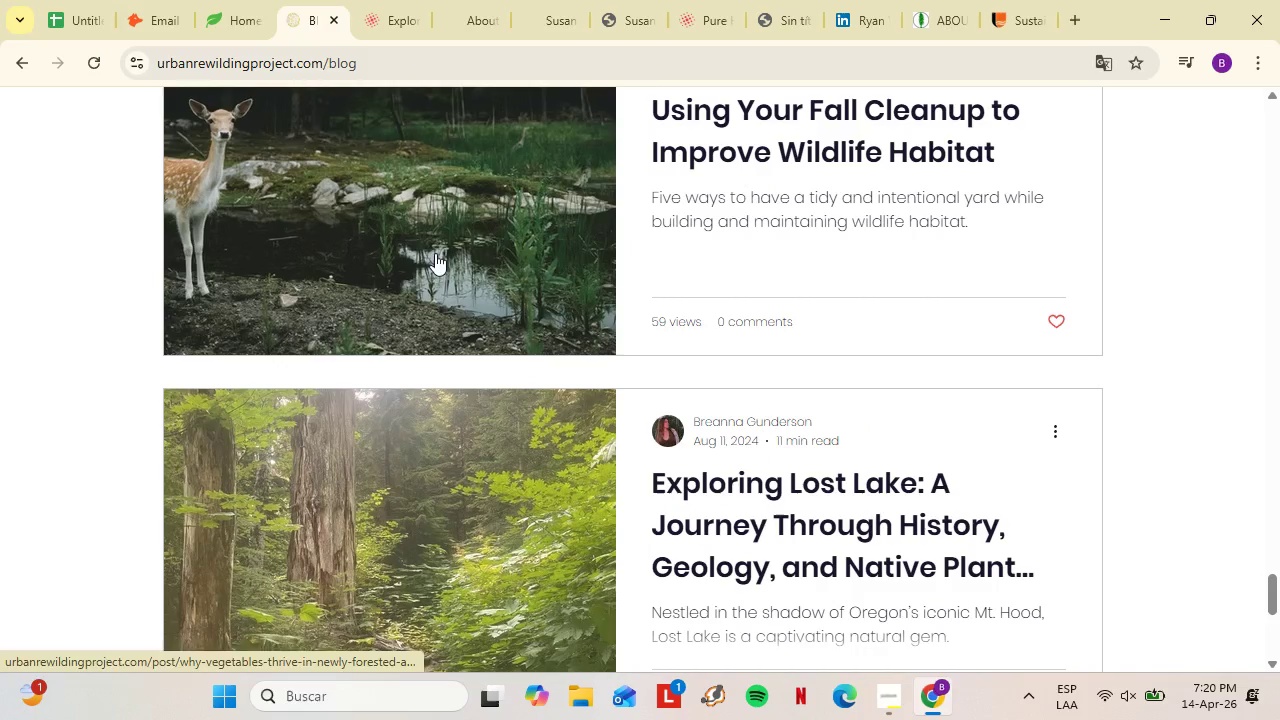 
left_click([230, 6])
 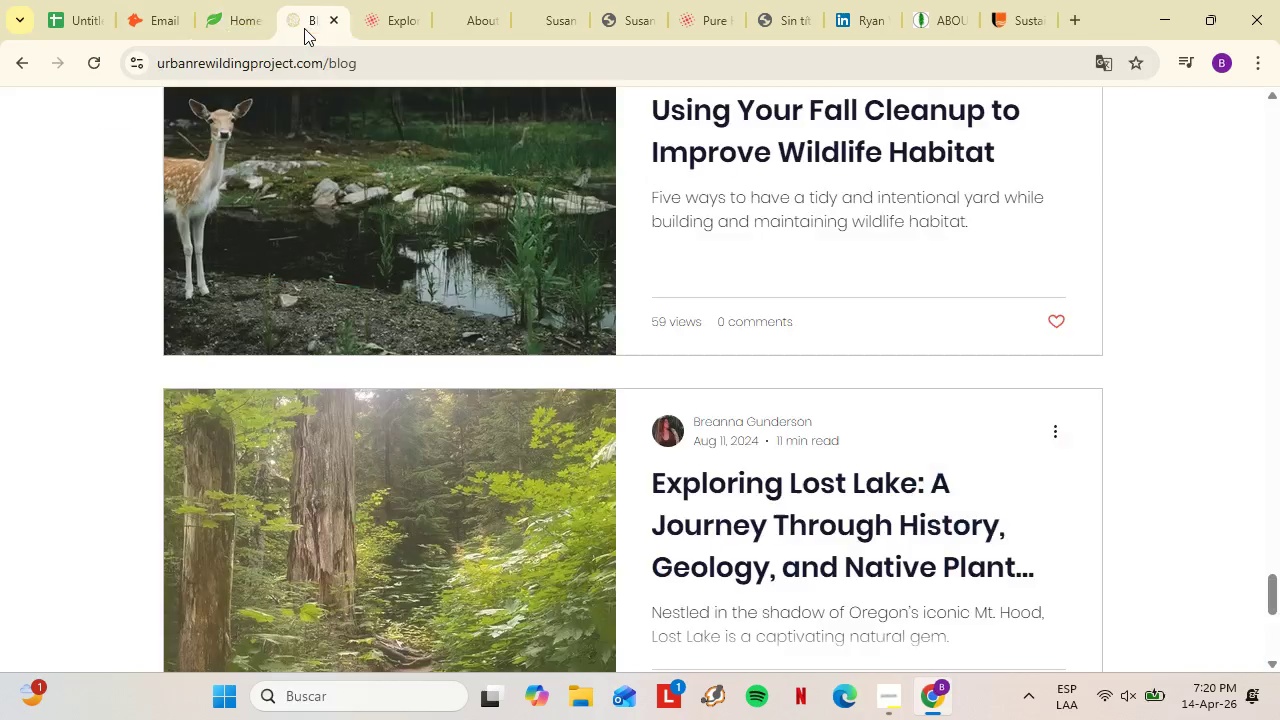 
scroll: coordinate [695, 384], scroll_direction: down, amount: 13.0
 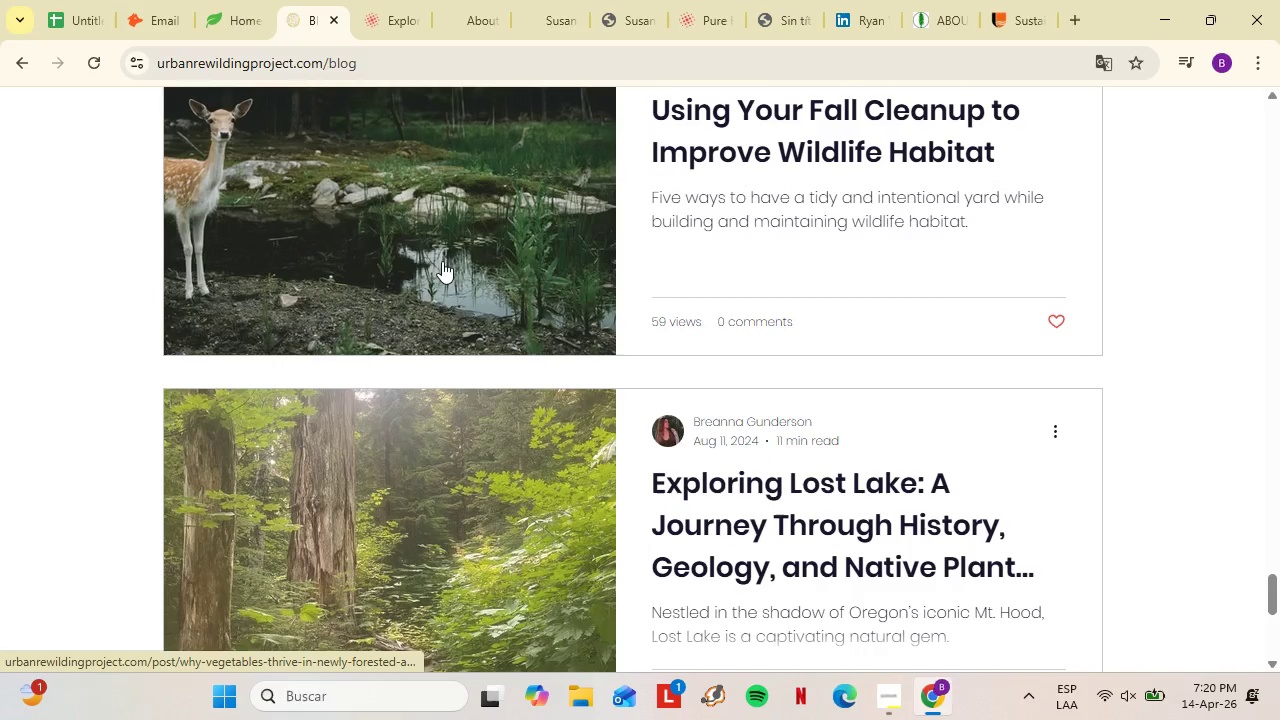 
left_click([304, 28])
 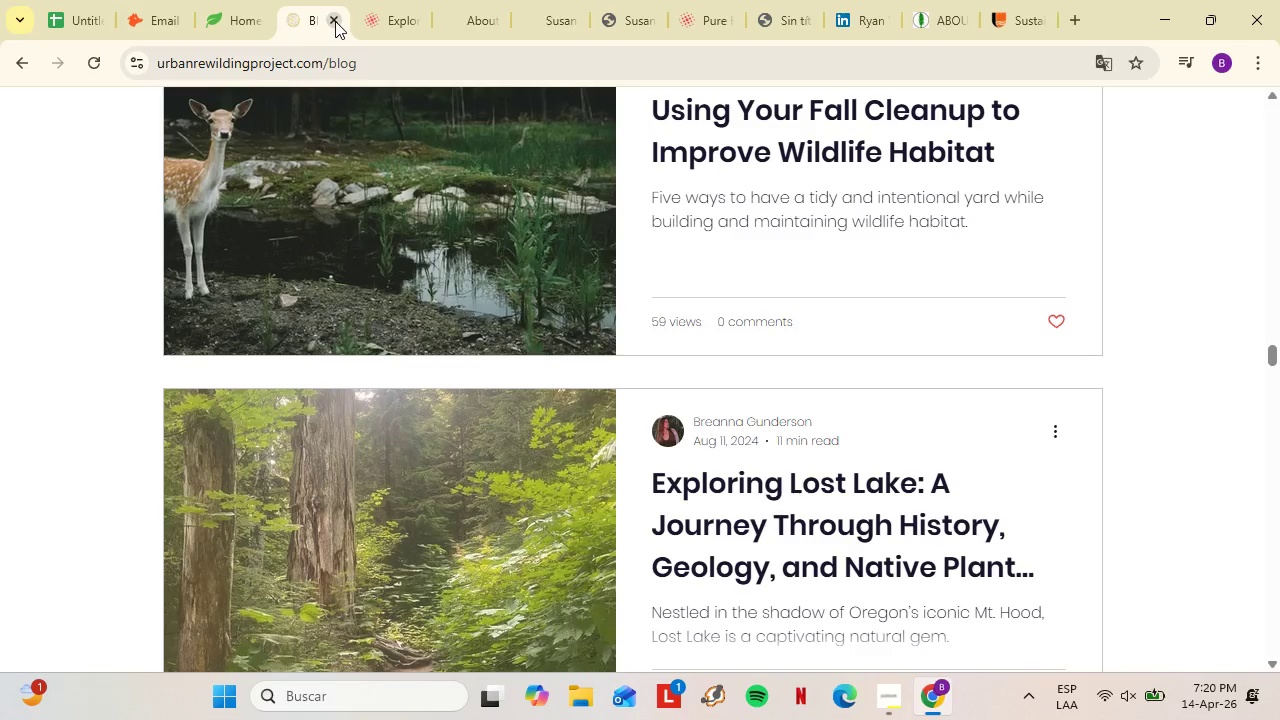 
scroll: coordinate [689, 386], scroll_direction: up, amount: 5.0
 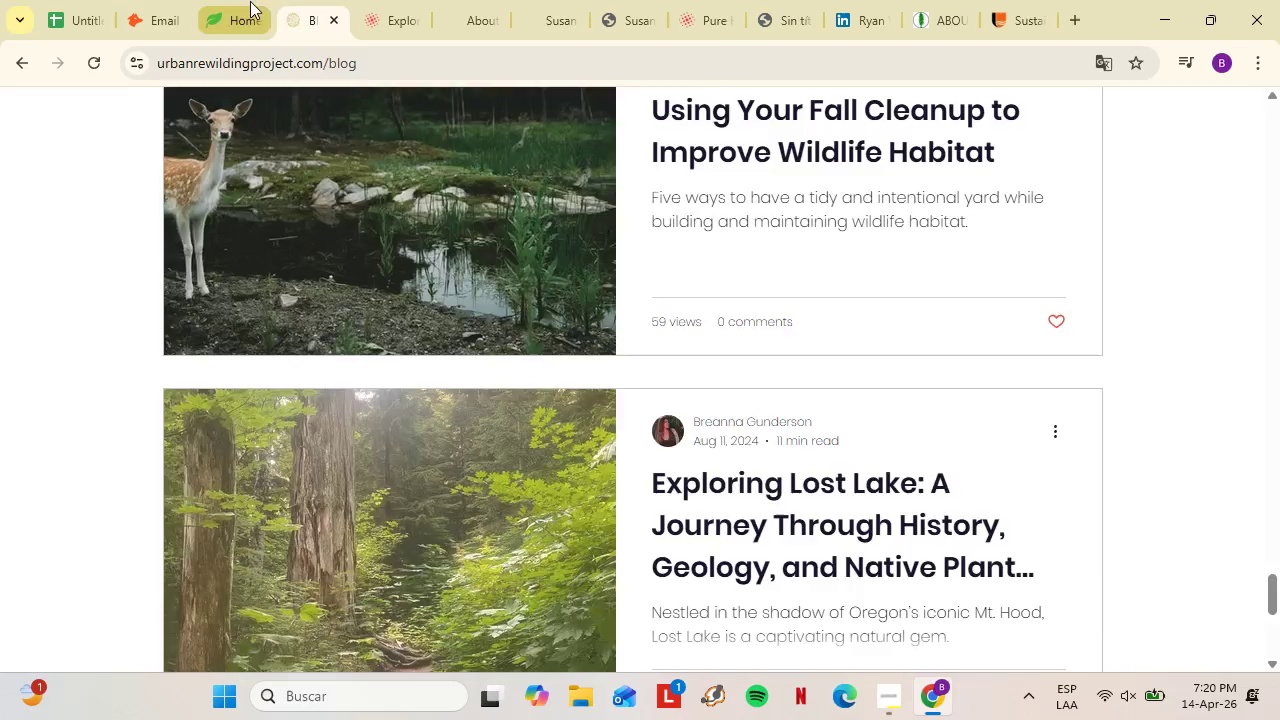 
left_click([335, 21])
 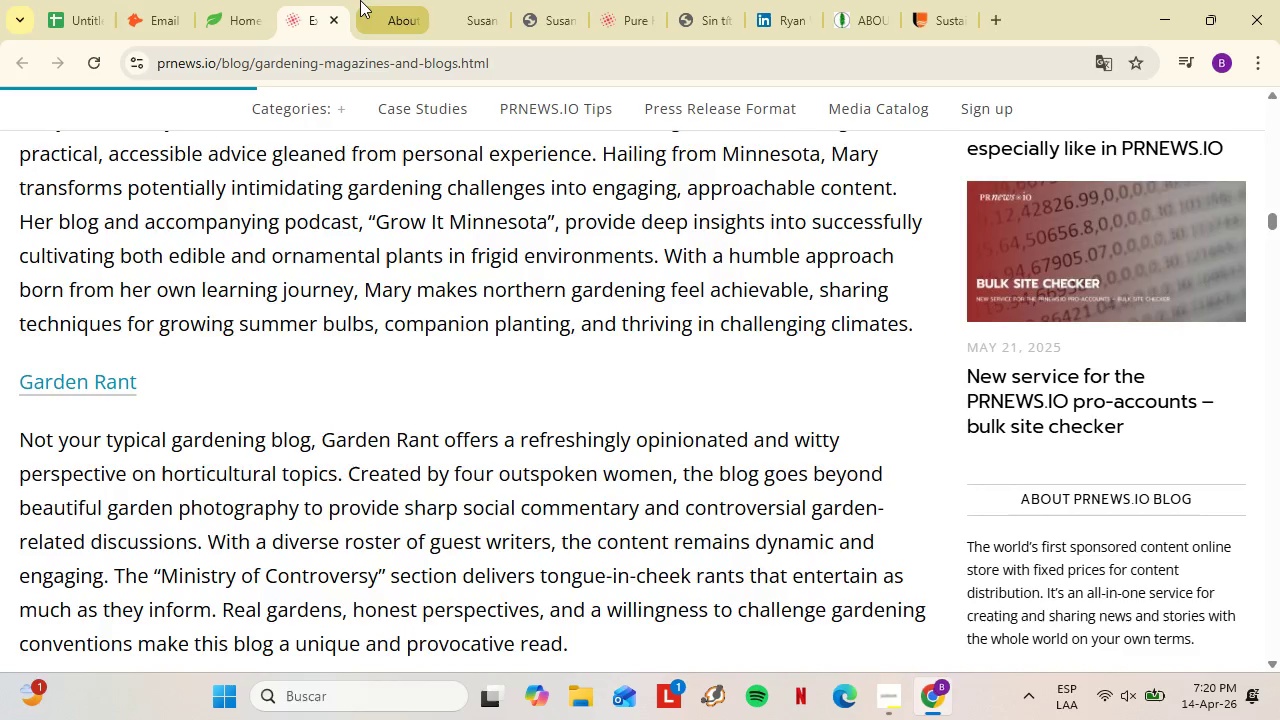 
left_click([361, 0])
 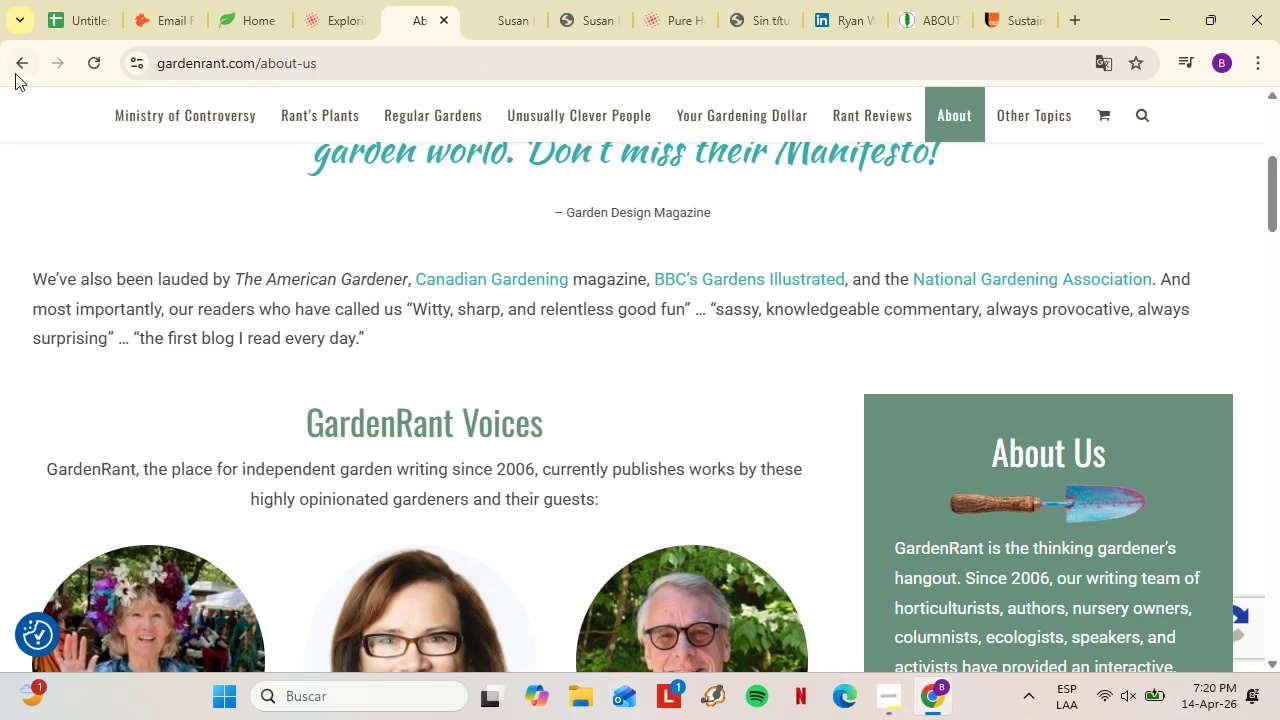 
left_click([15, 73])
 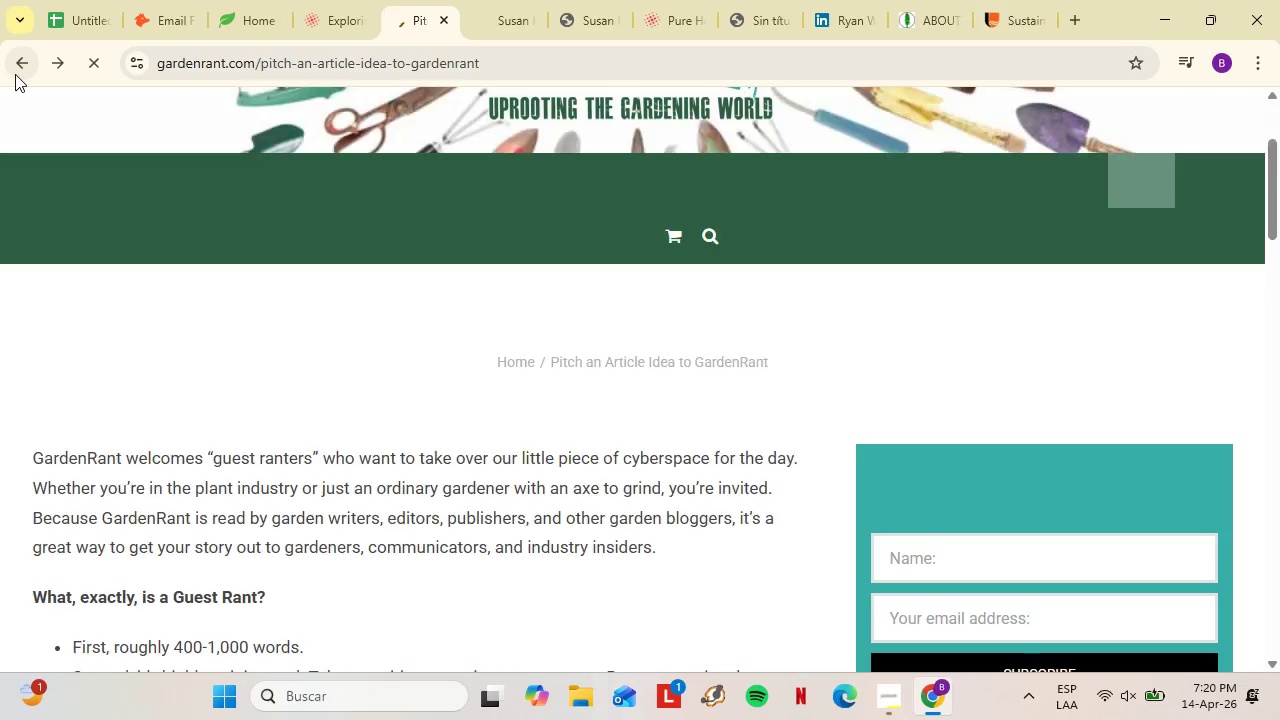 
left_click([15, 74])
 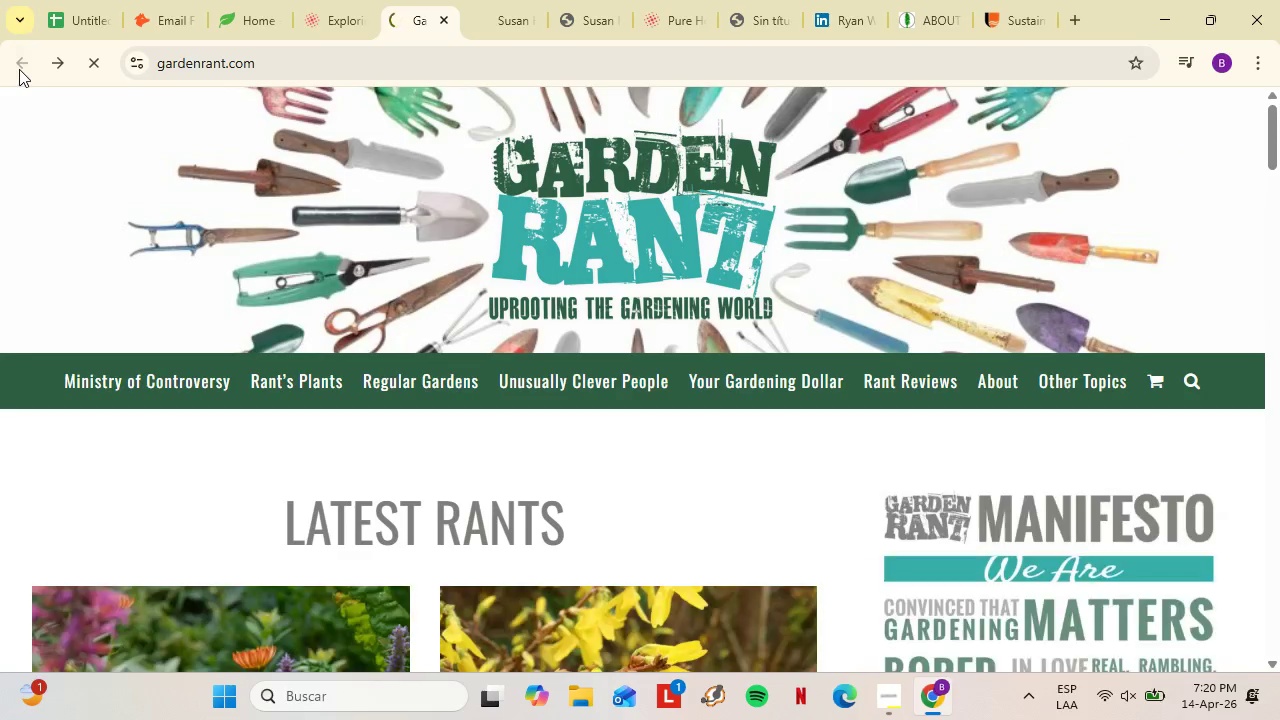 
left_click([19, 69])
 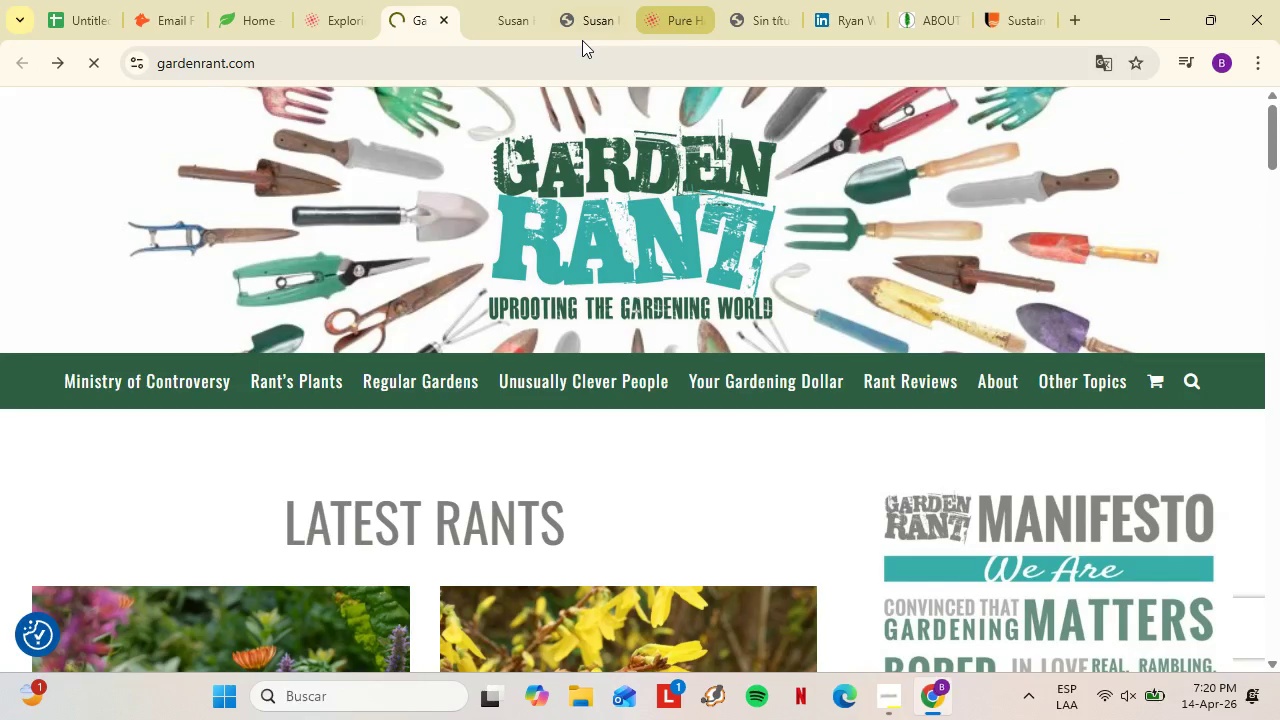 
left_click([447, 19])
 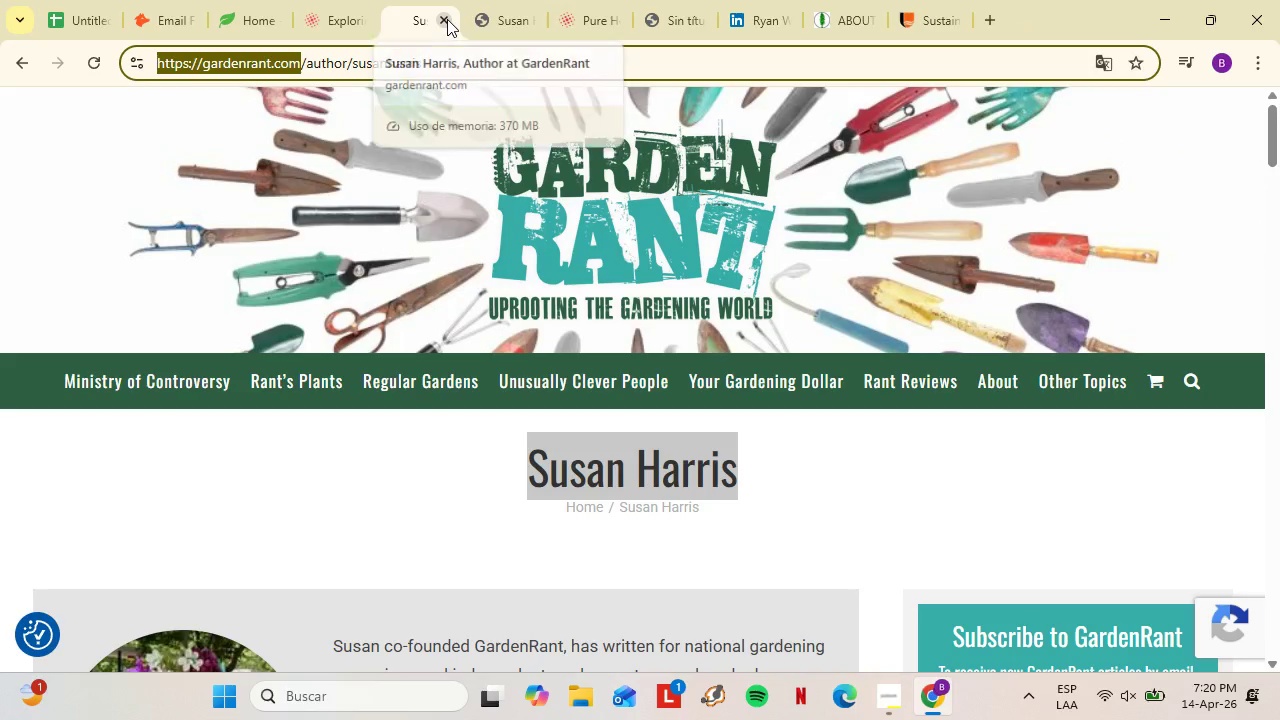 
left_click([447, 19])
 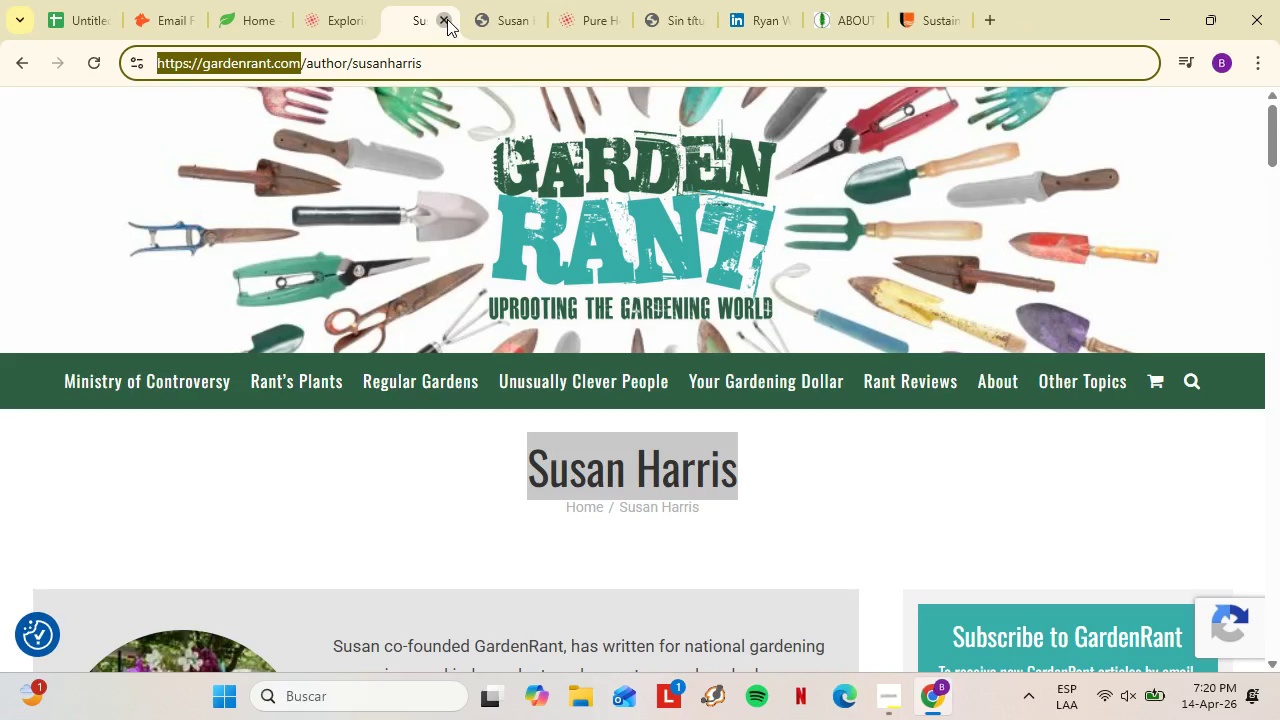 
mouse_move([442, 64])
 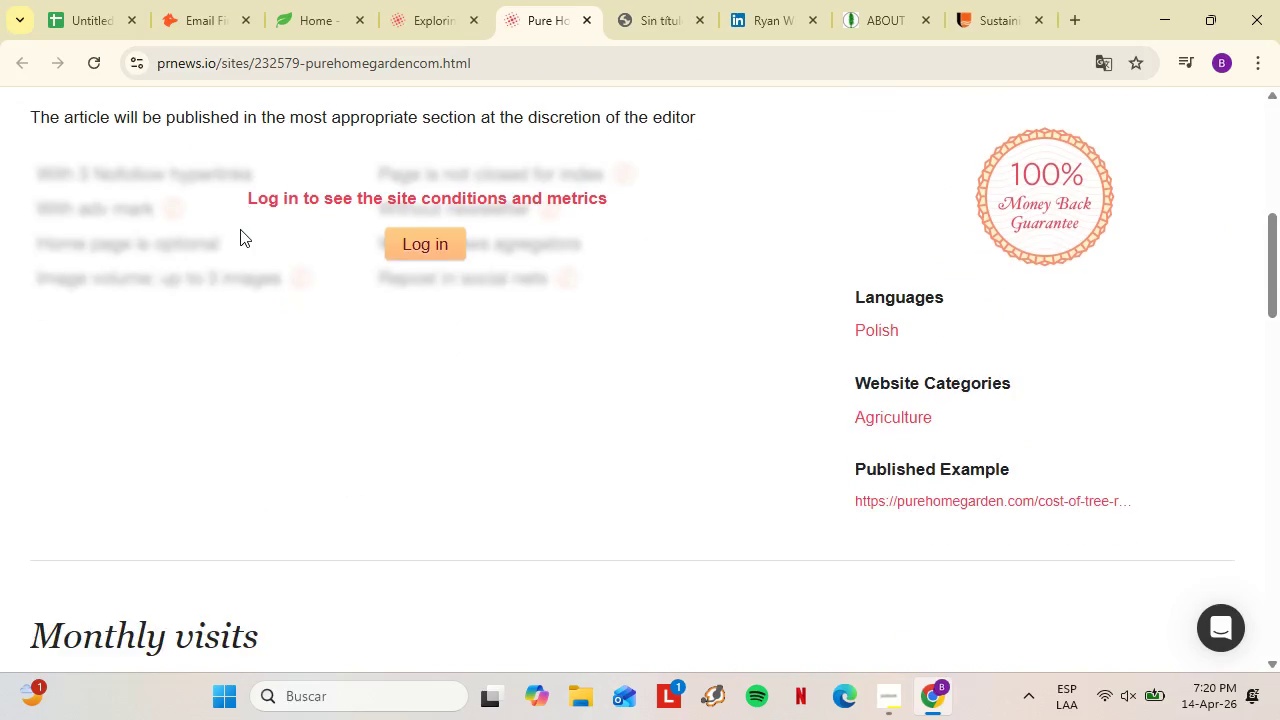 
left_click([426, 0])
 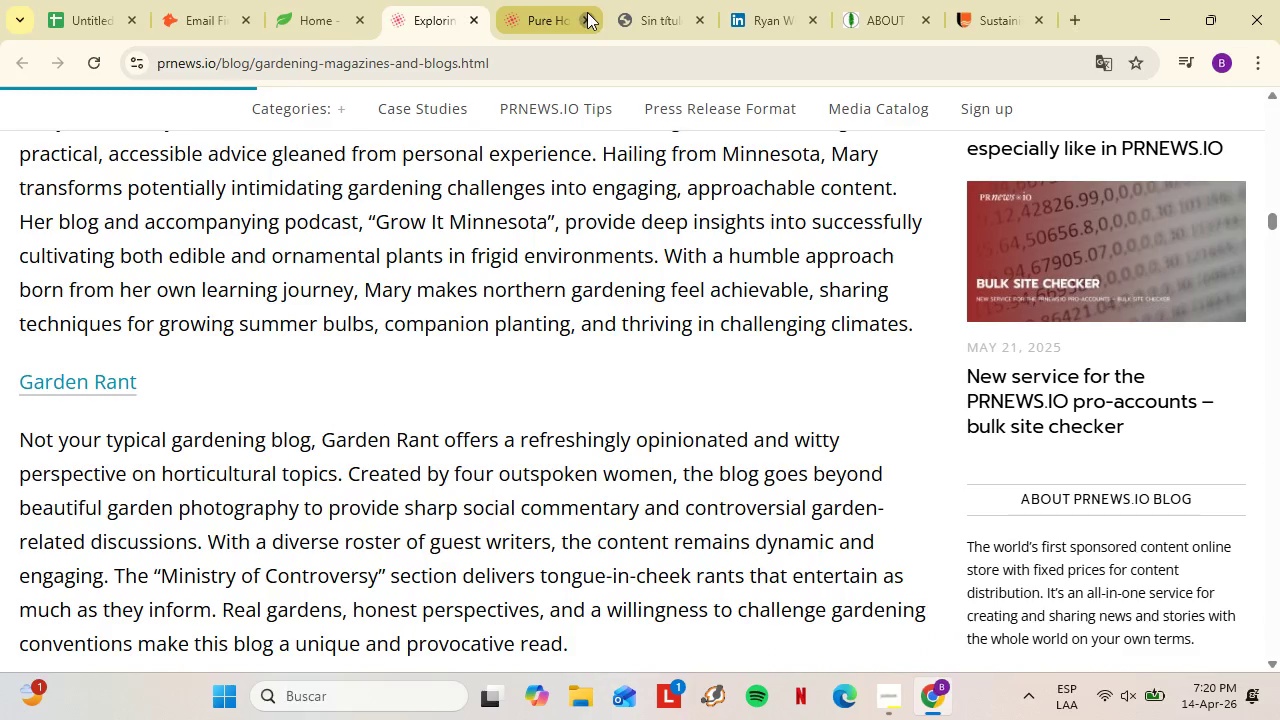 
left_click([588, 12])
 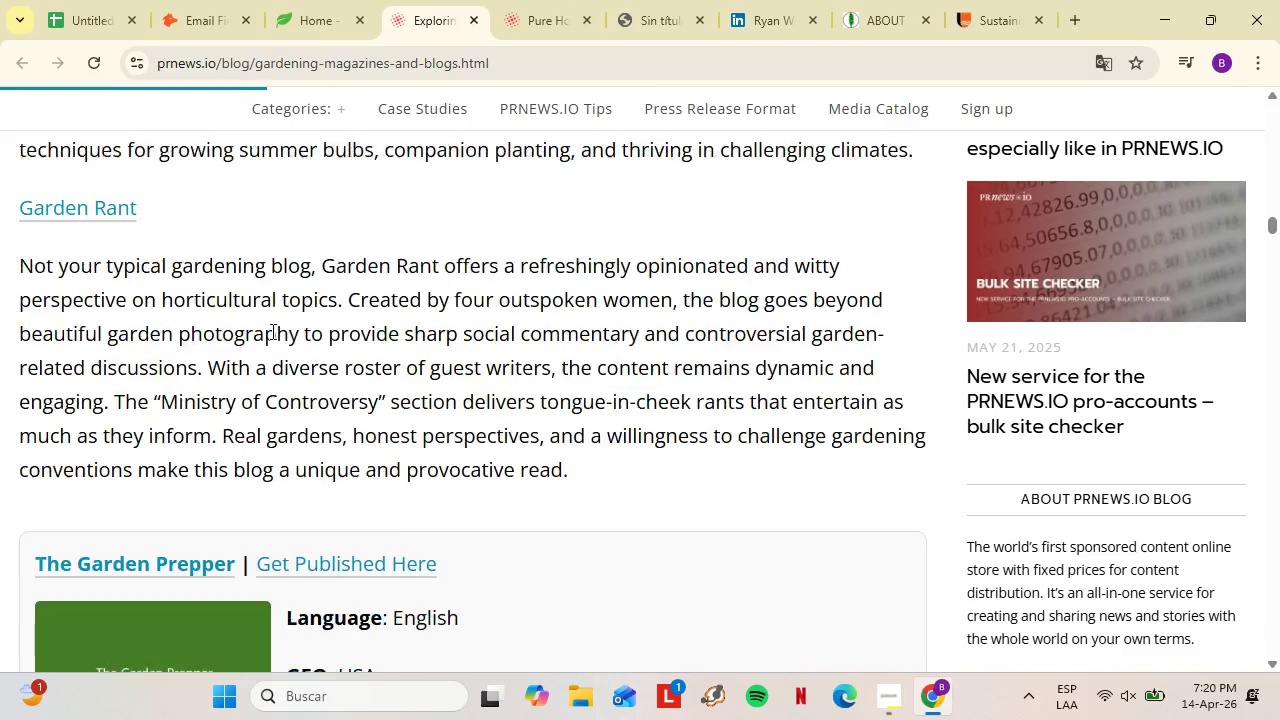 
scroll: coordinate [270, 331], scroll_direction: down, amount: 11.0
 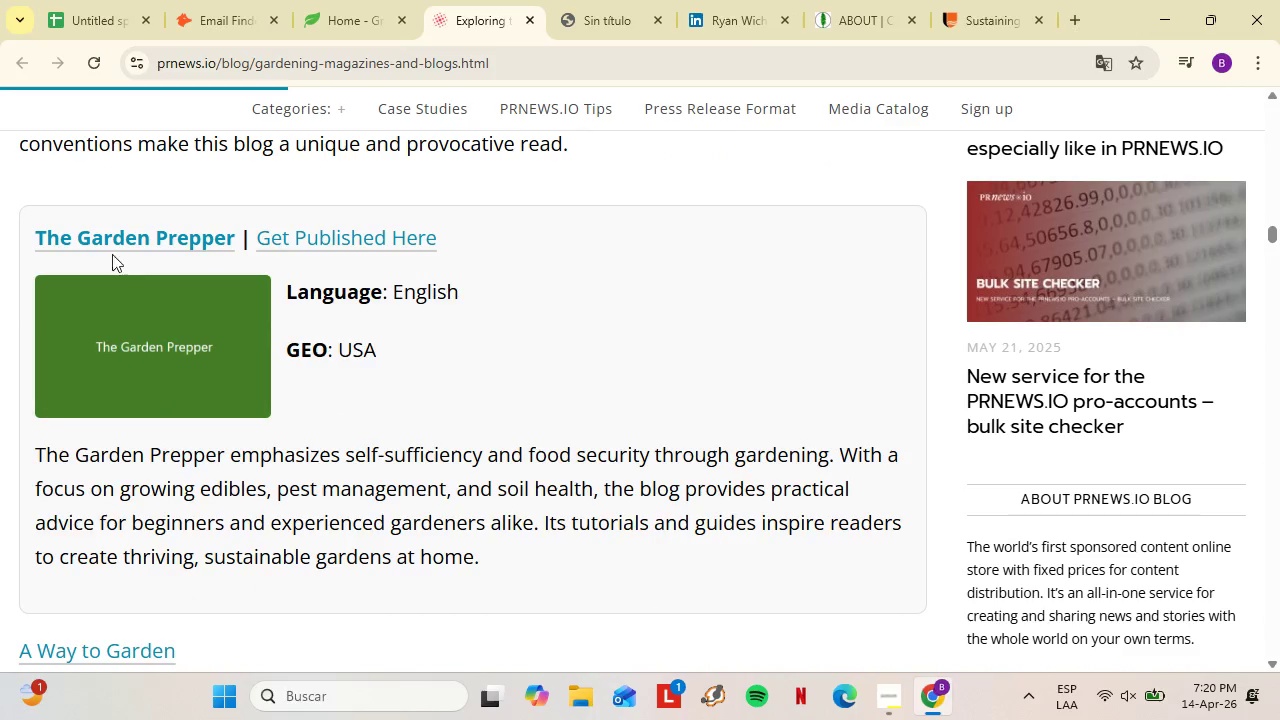 
left_click([110, 237])
 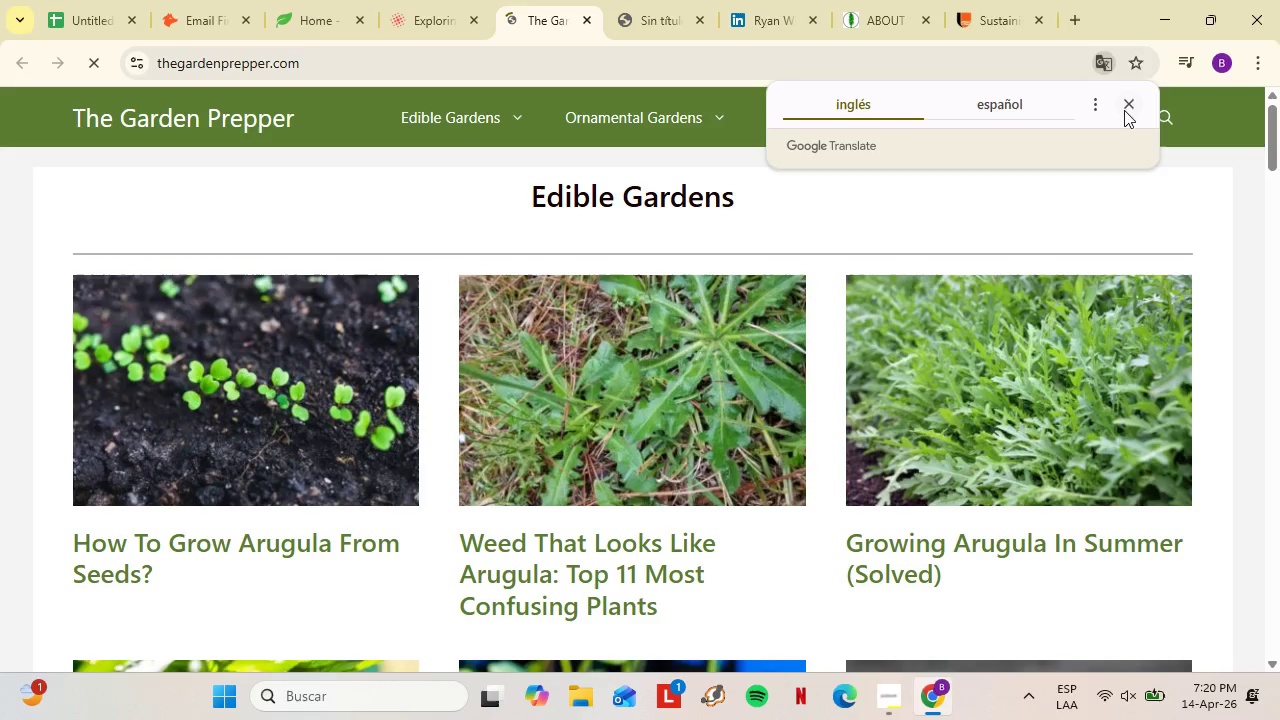 
left_click([1122, 107])
 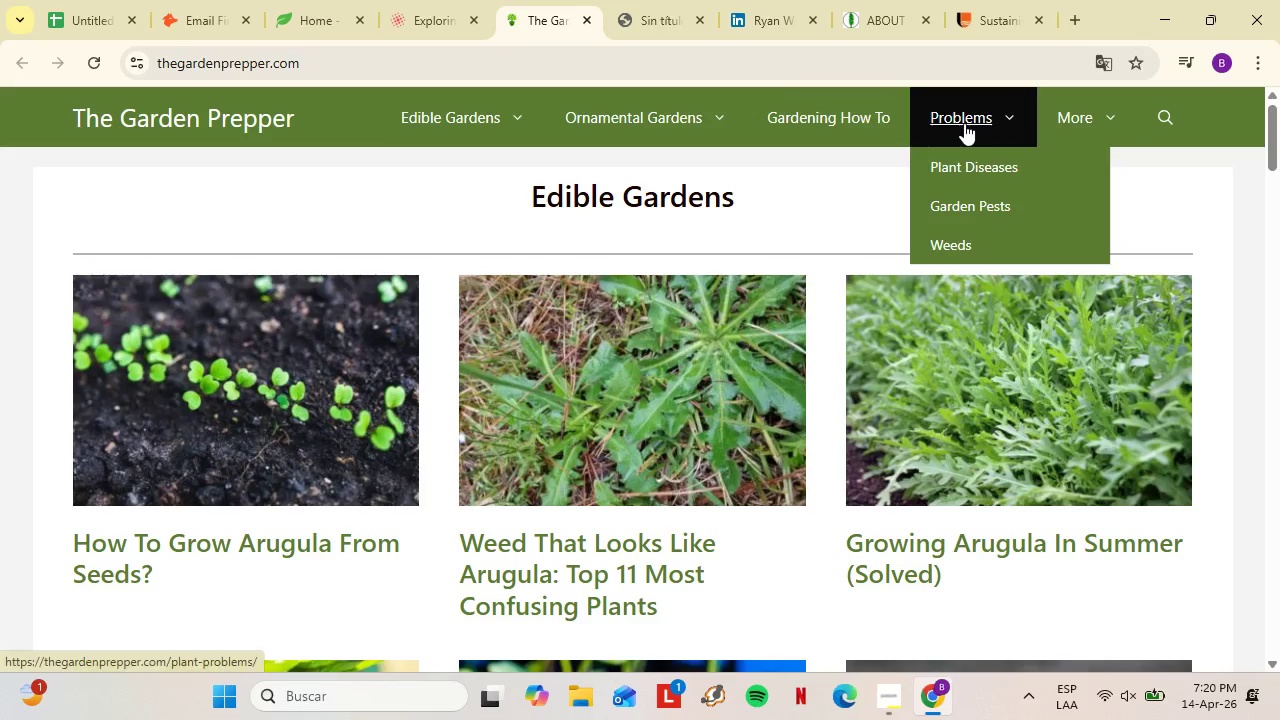 
mouse_move([1100, 125])
 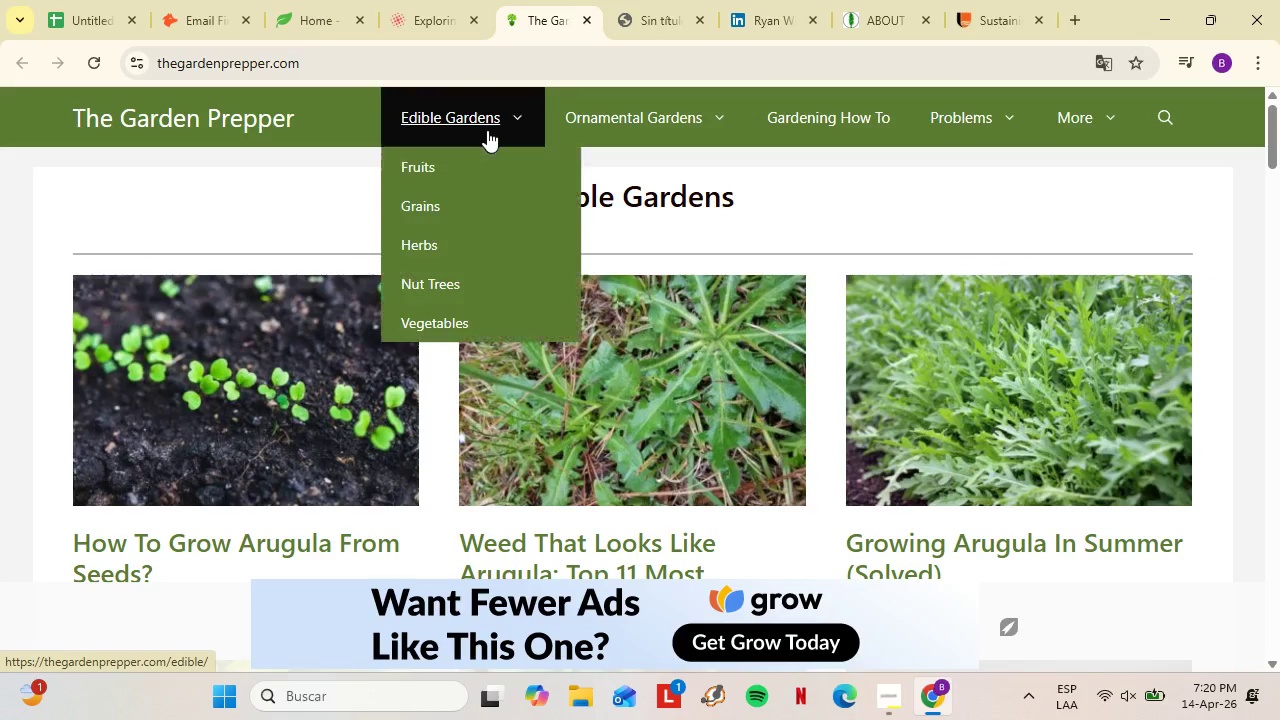 
wait(7.19)
 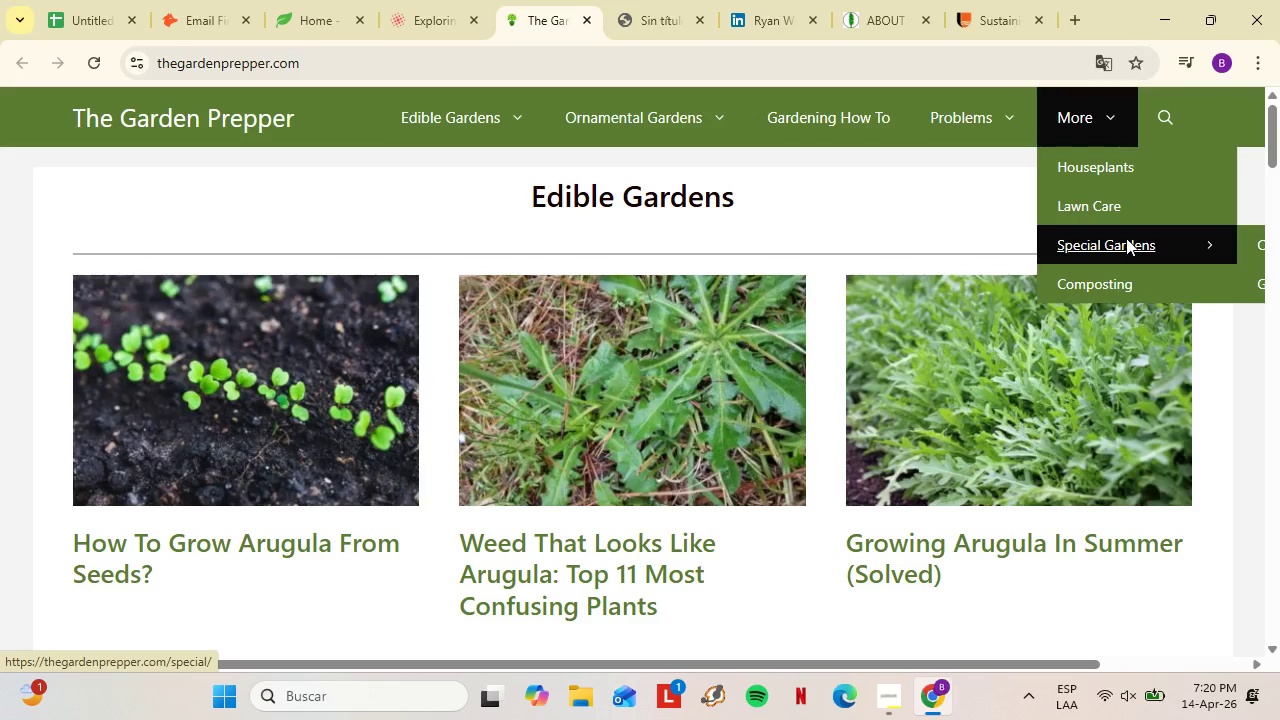 
left_click_drag(start_coordinate=[1279, 172], to_coordinate=[1277, 291])
 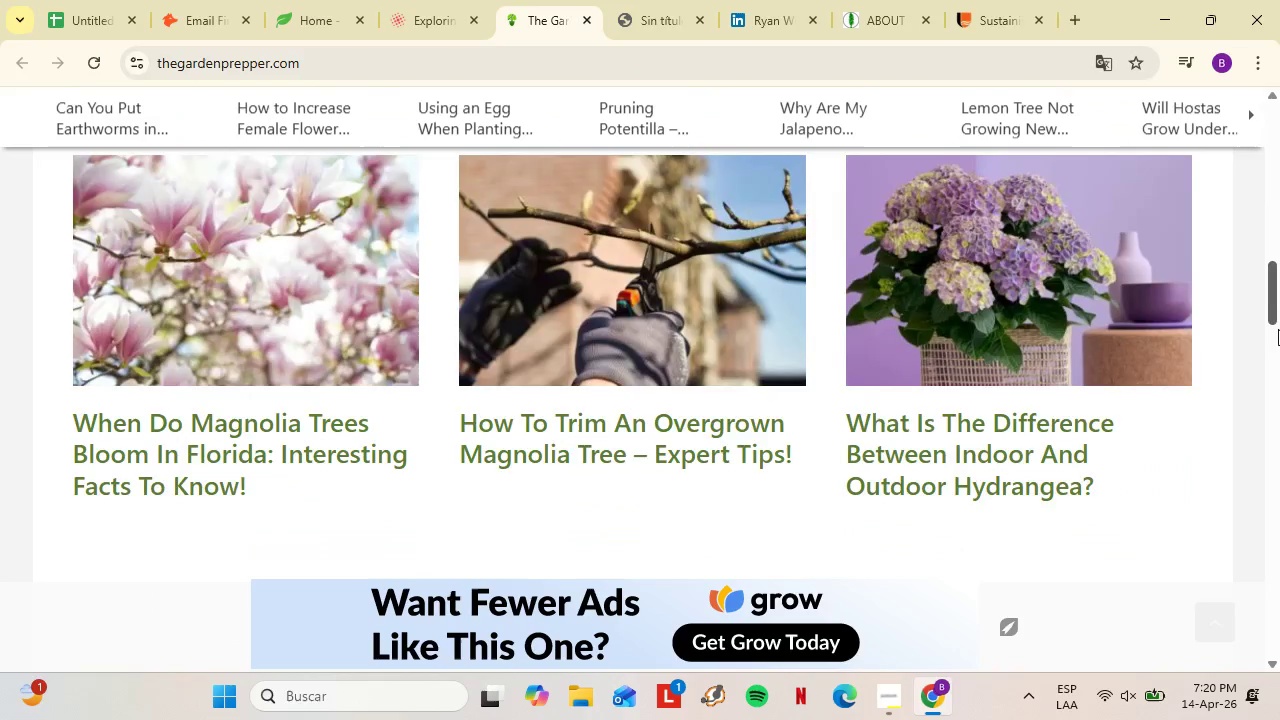 
left_click_drag(start_coordinate=[1277, 292], to_coordinate=[1279, 666])
 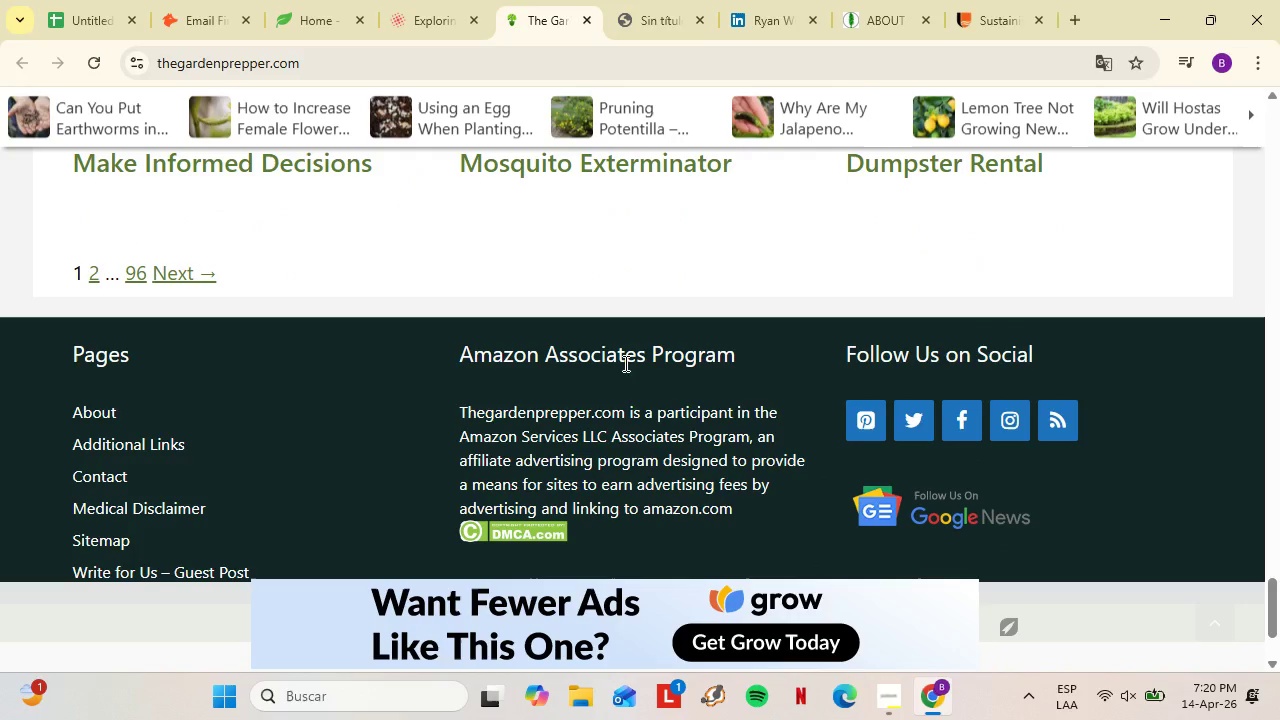 
scroll: coordinate [624, 363], scroll_direction: down, amount: 2.0
 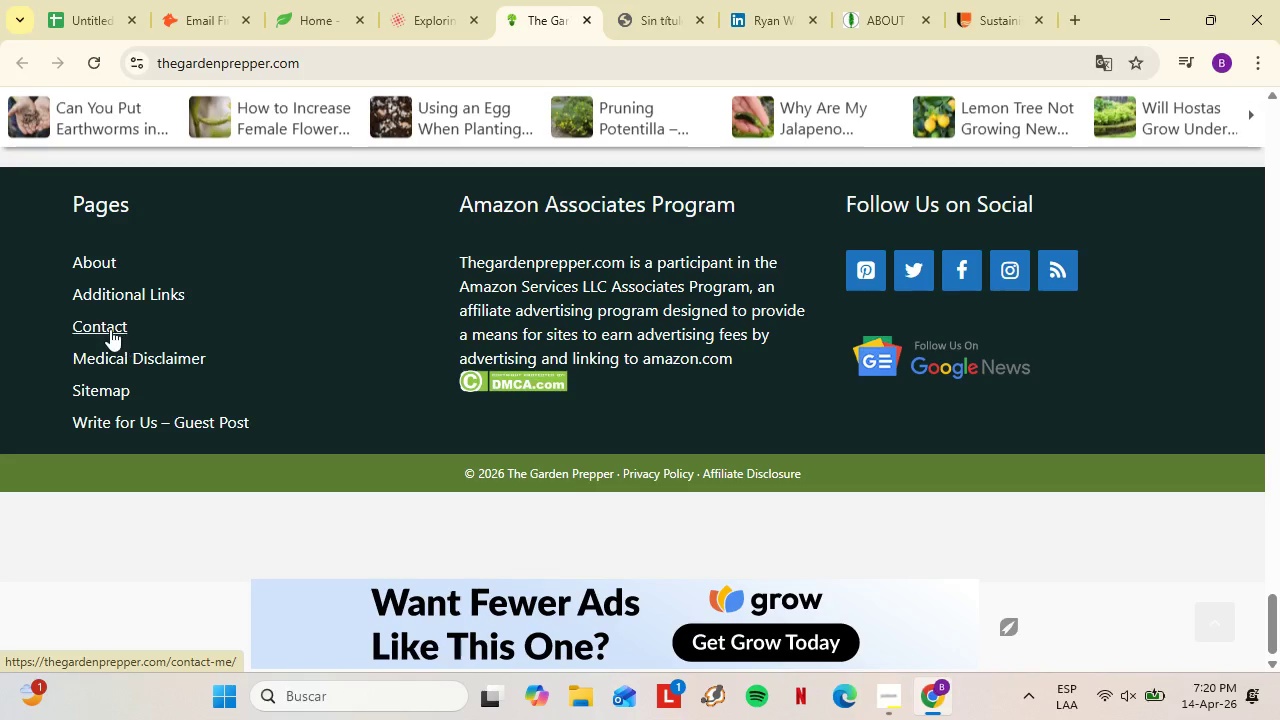 
left_click([110, 329])
 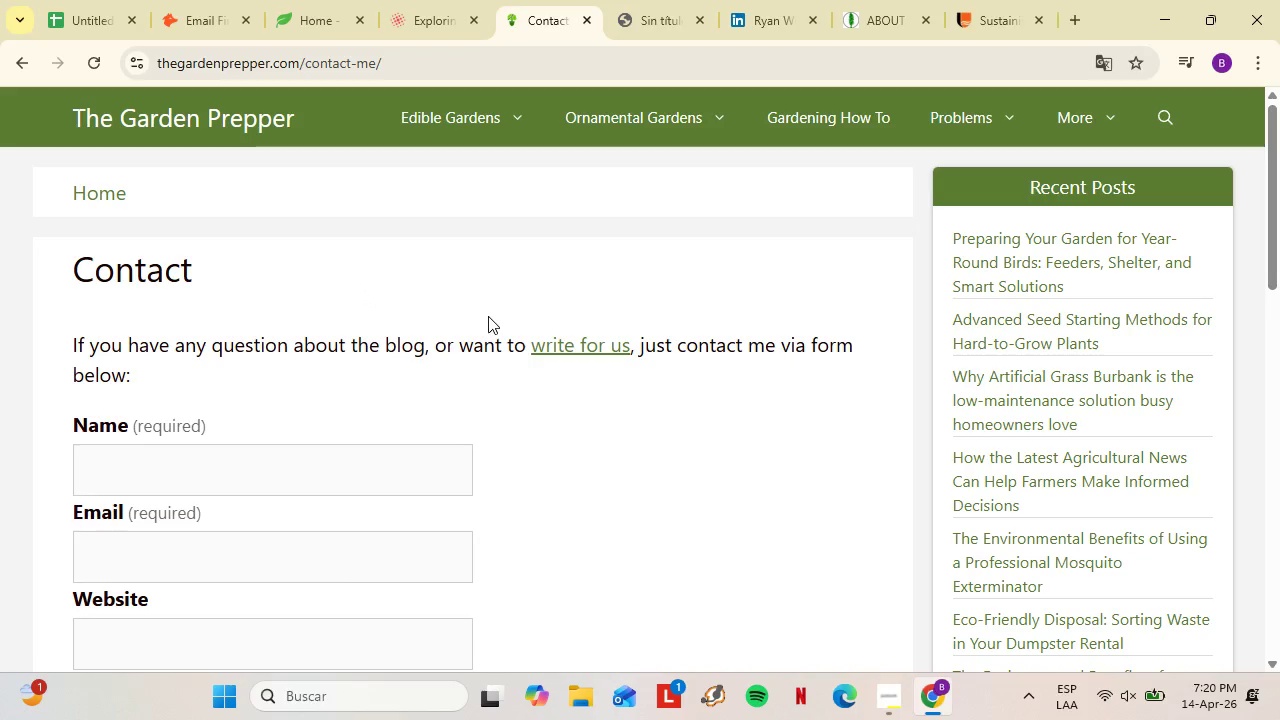 
left_click([591, 347])
 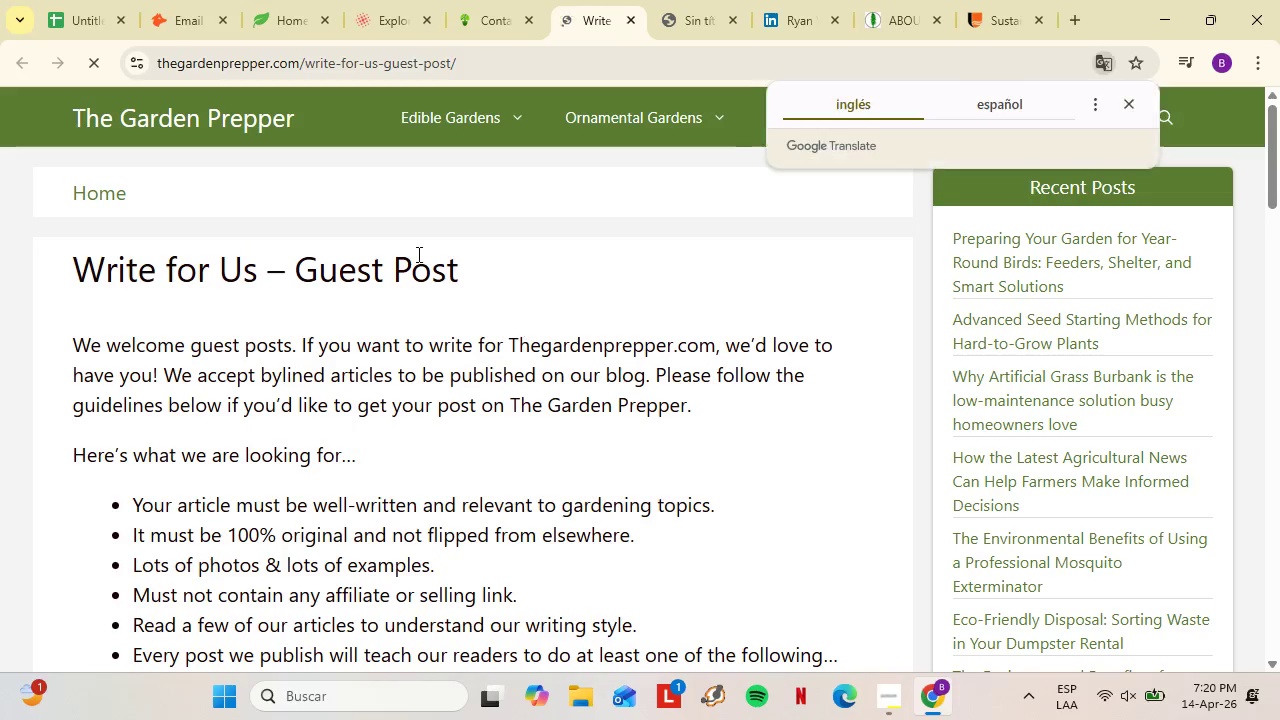 
scroll: coordinate [487, 260], scroll_direction: down, amount: 12.0
 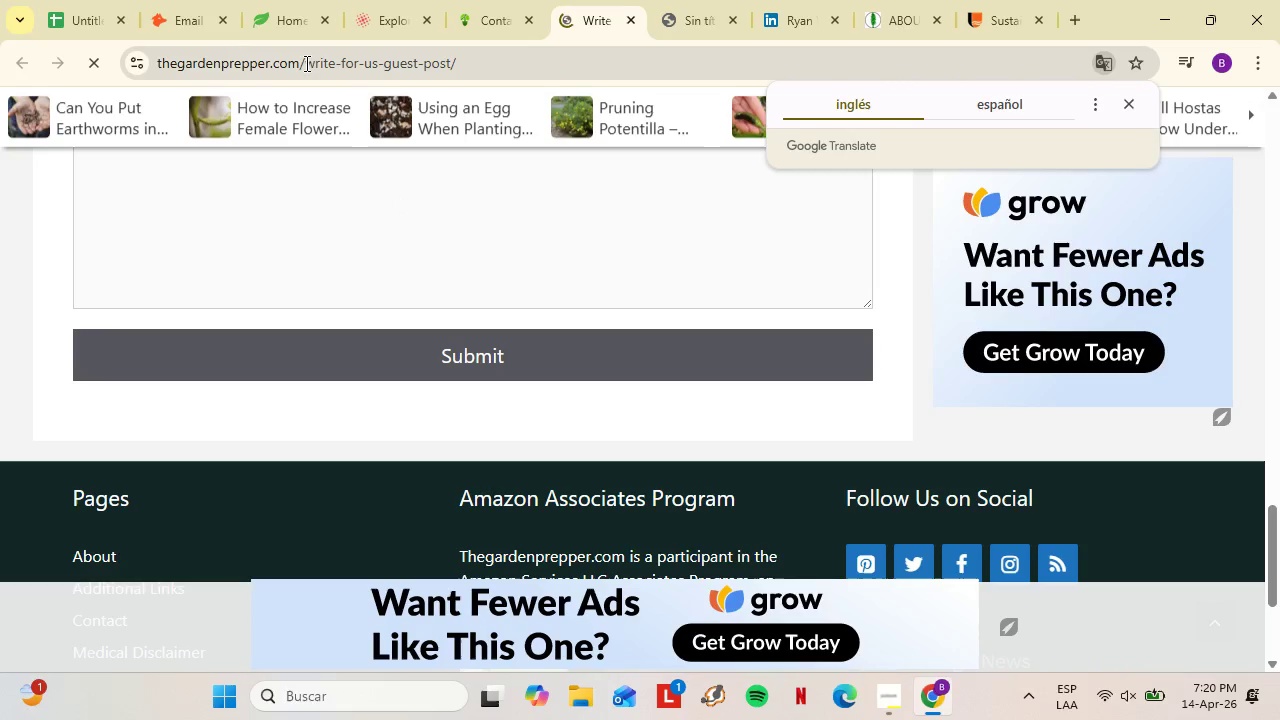 
left_click_drag(start_coordinate=[269, 62], to_coordinate=[158, 61])
 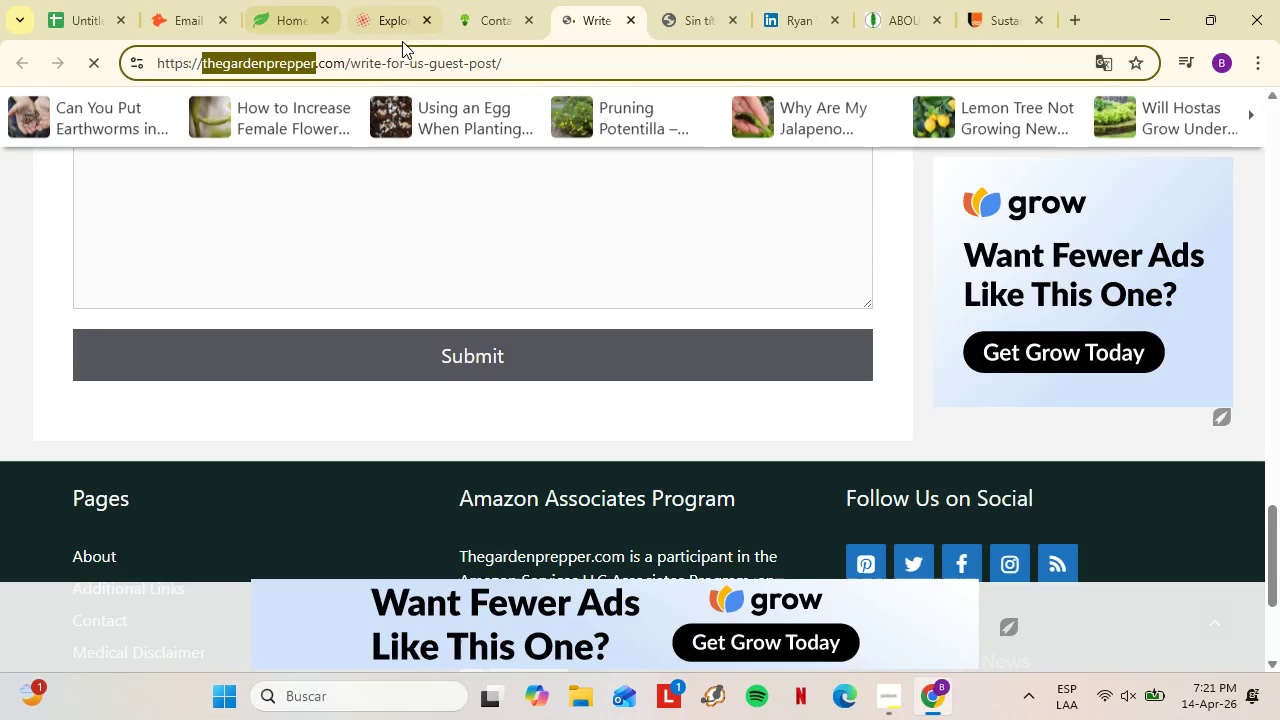 
key(Control+C)
 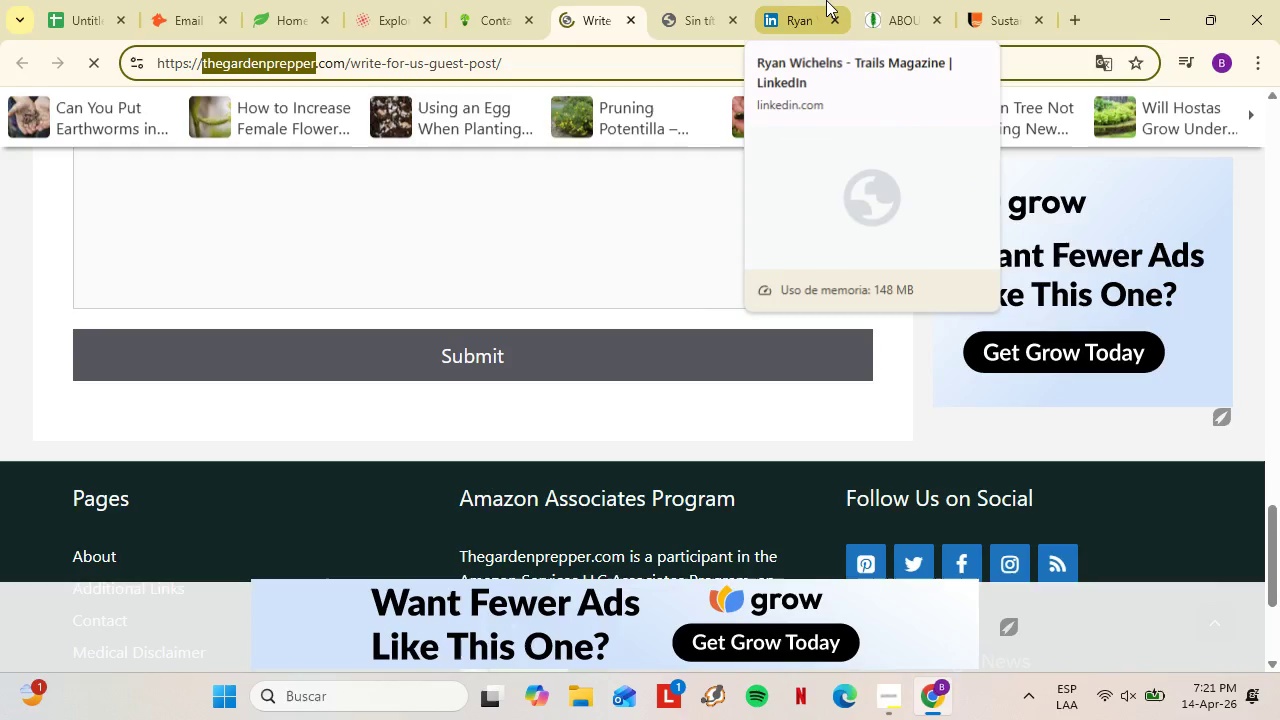 
left_click([826, 0])
 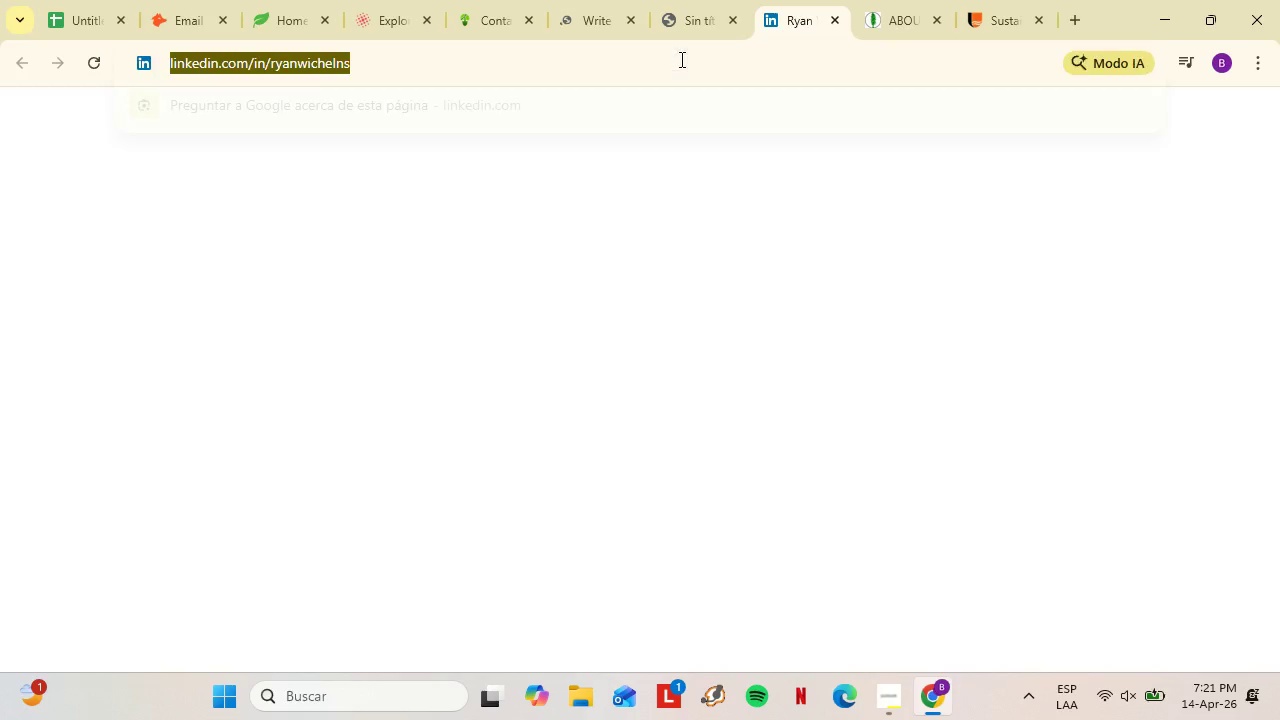 
left_click([680, 59])
 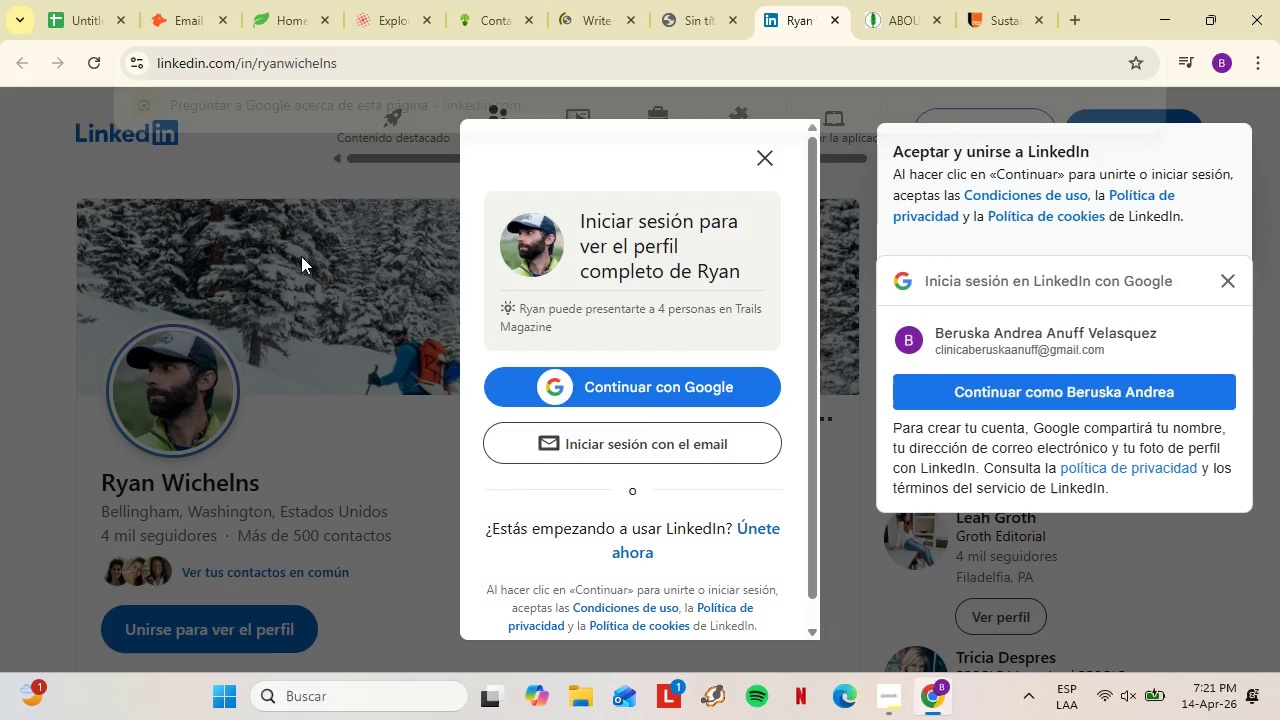 
left_click([301, 256])
 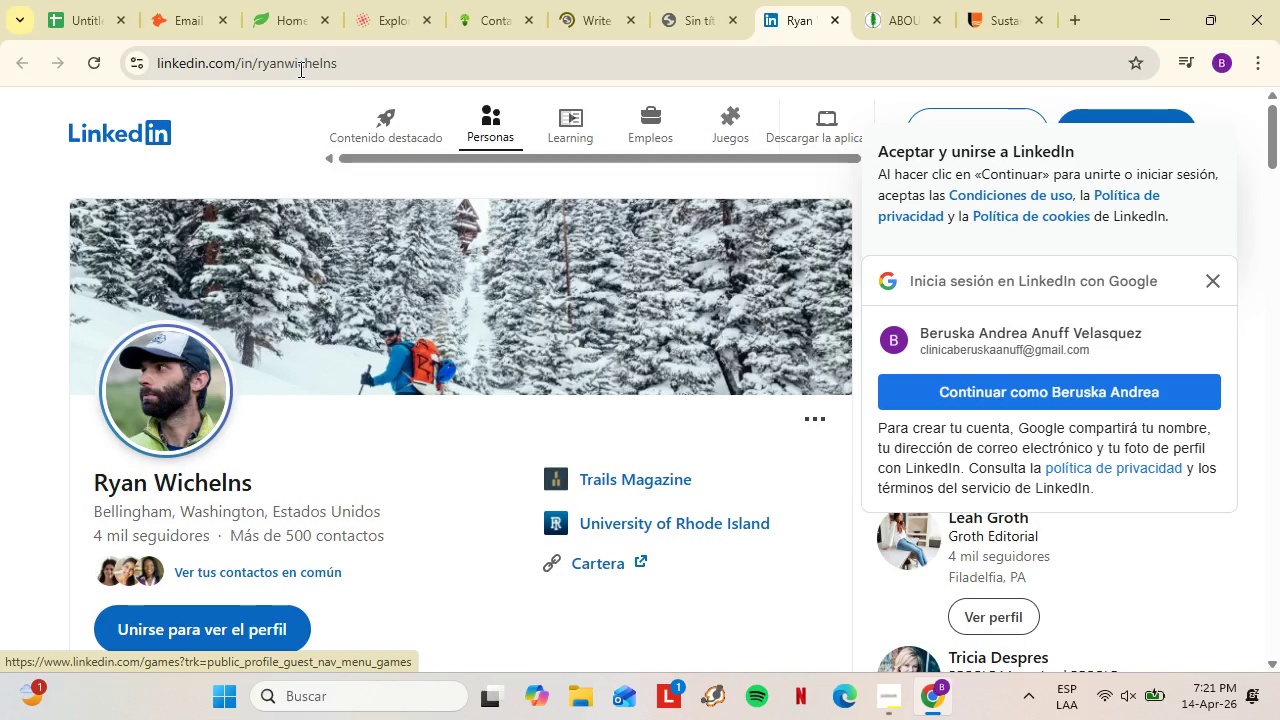 
left_click([299, 67])
 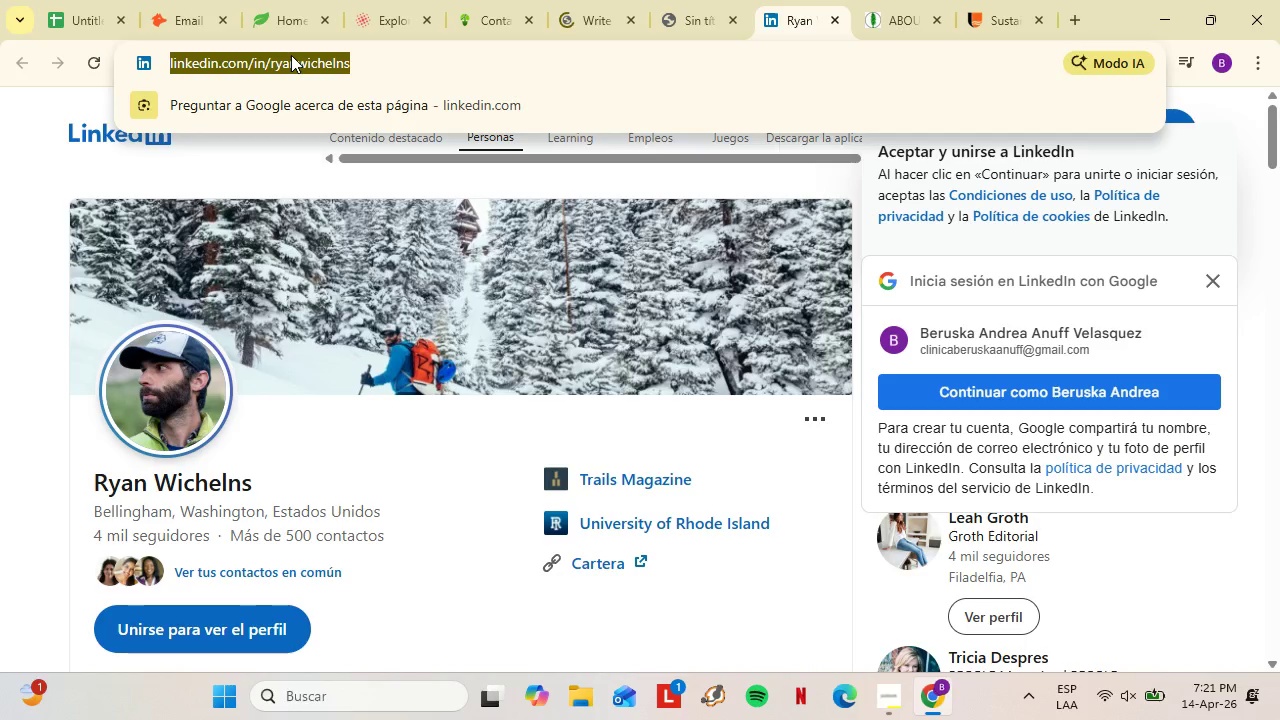 
key(Control+V)
 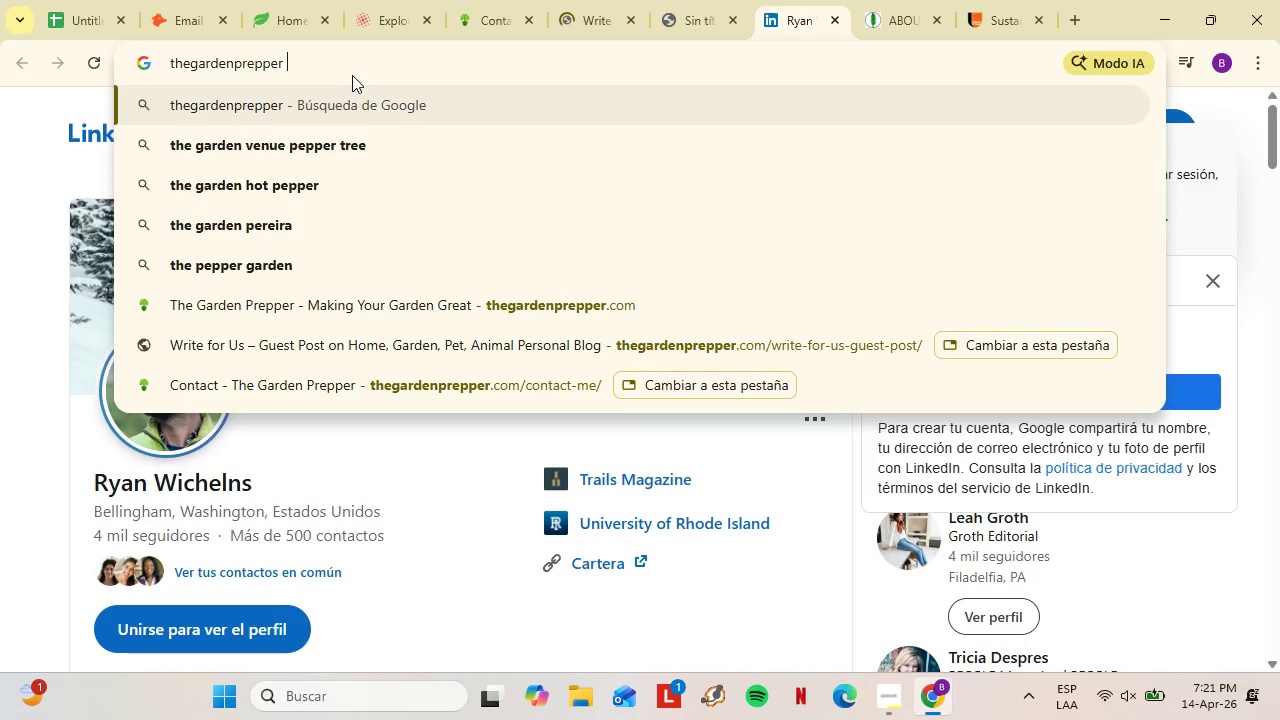 
key(Space)
 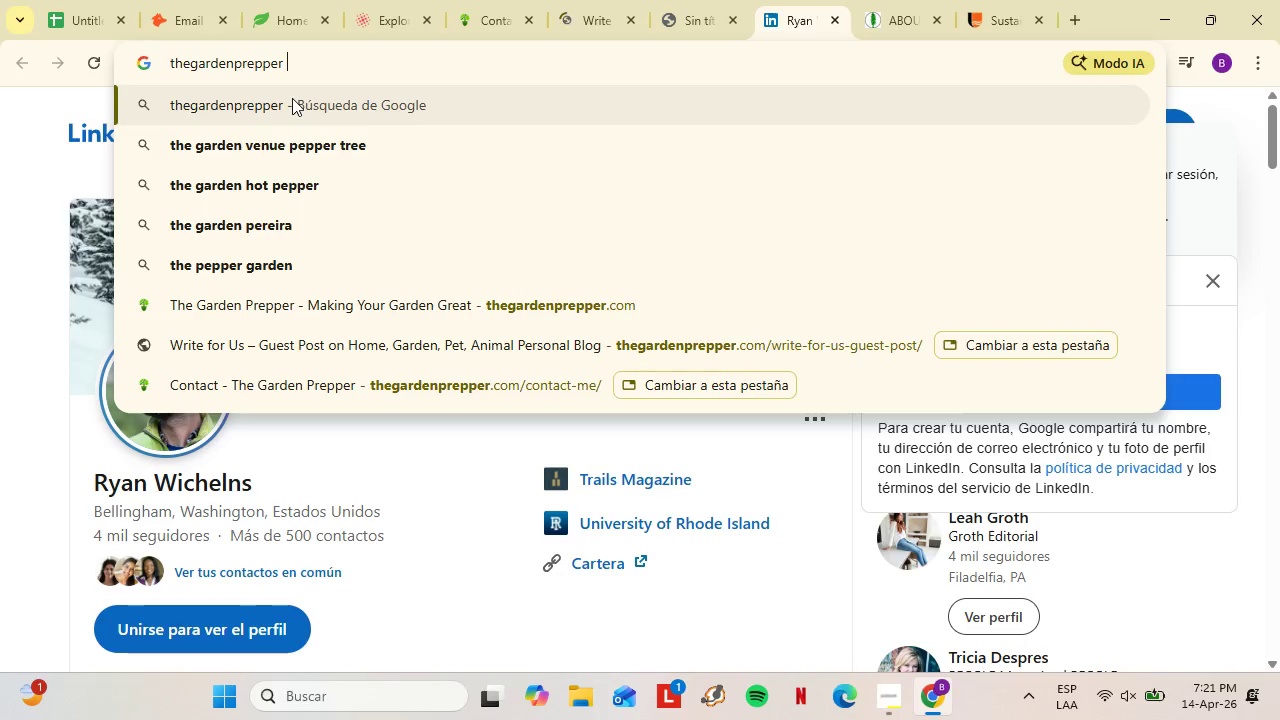 
key(Enter)
 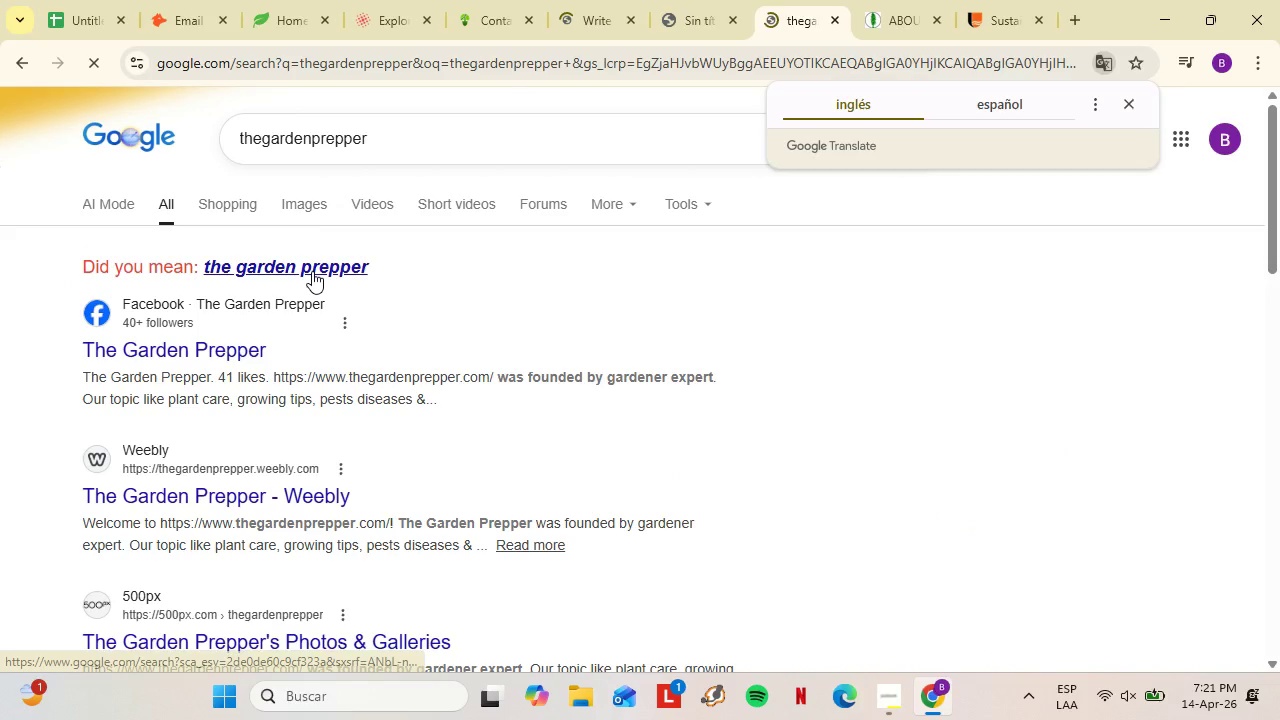 
left_click([312, 271])
 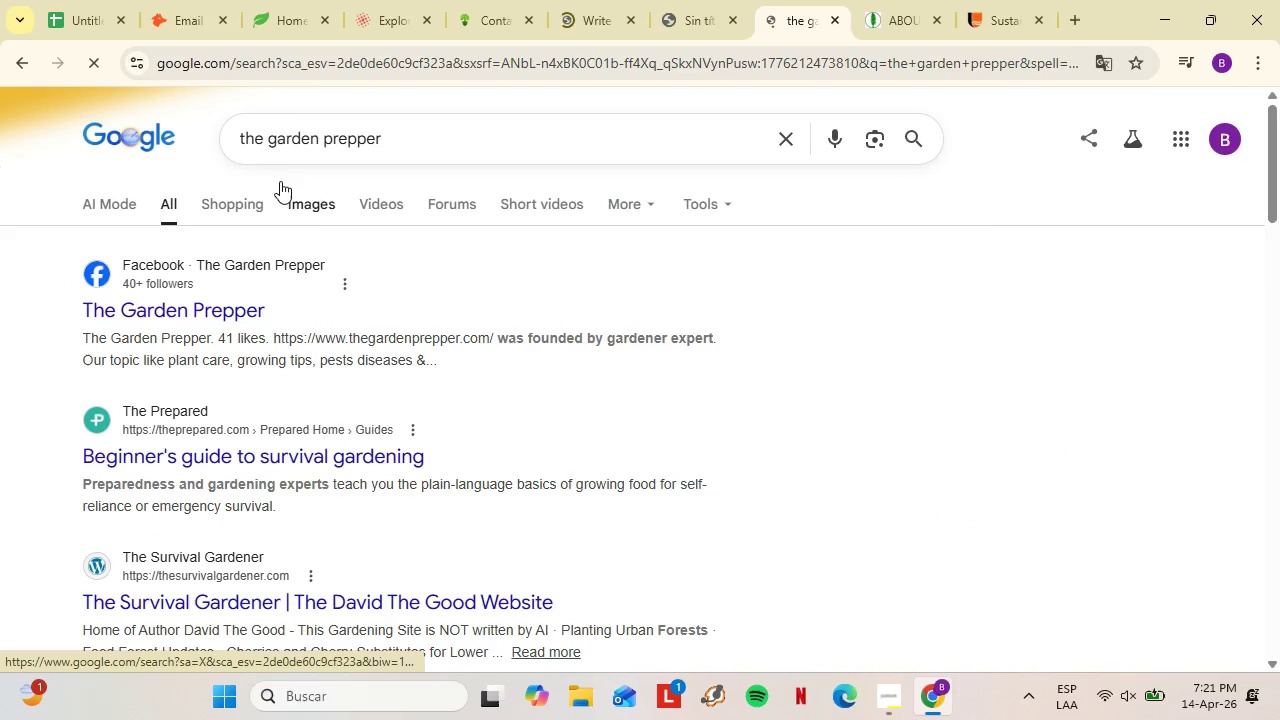 
left_click([237, 140])
 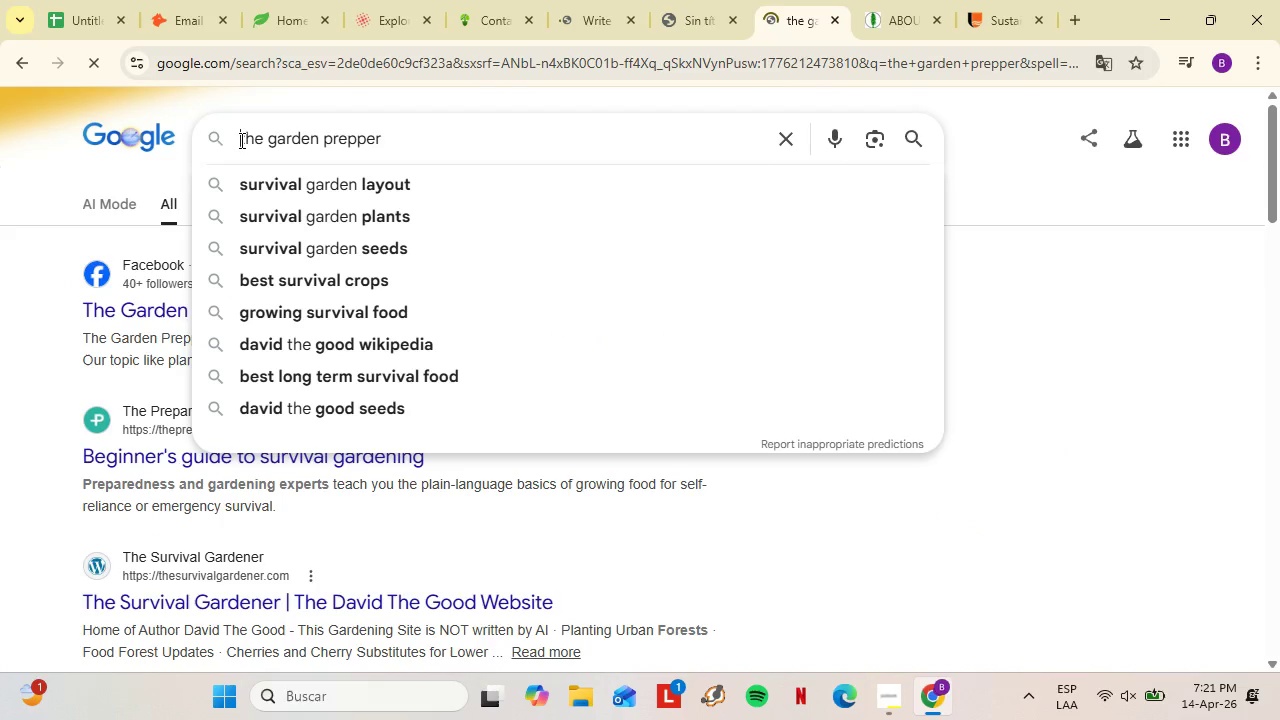 
type(where is )
 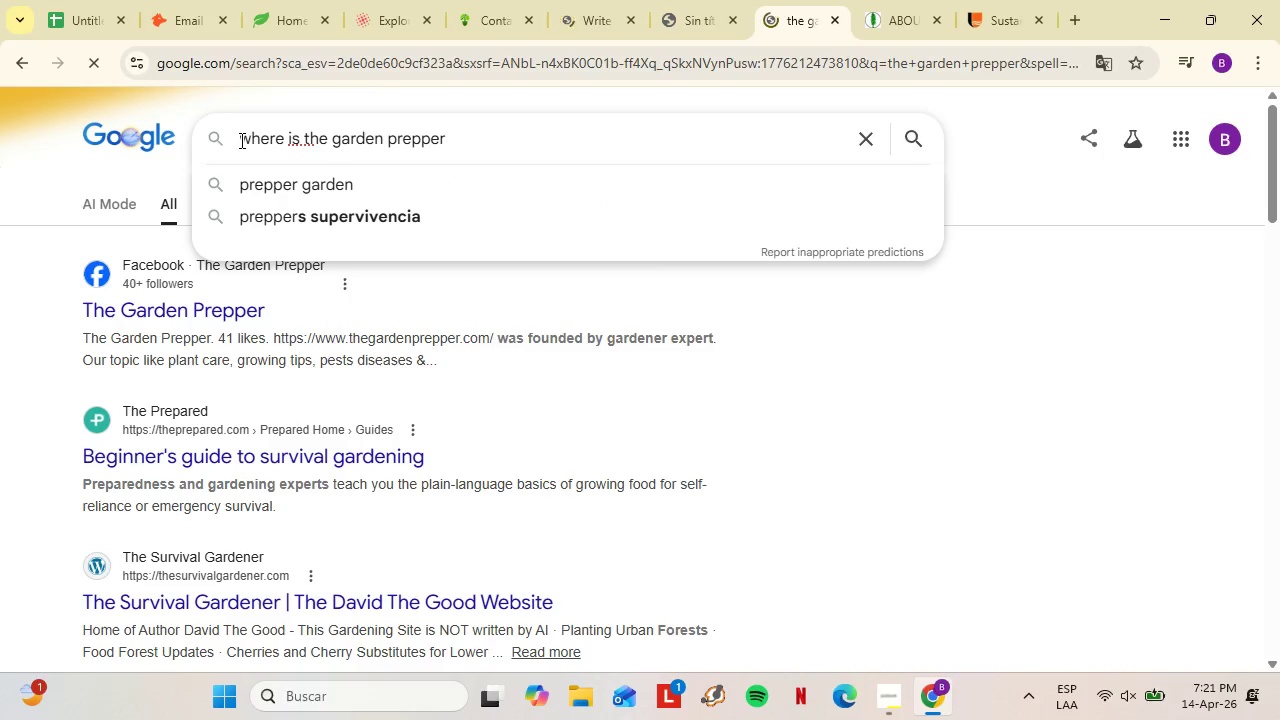 
key(Enter)
 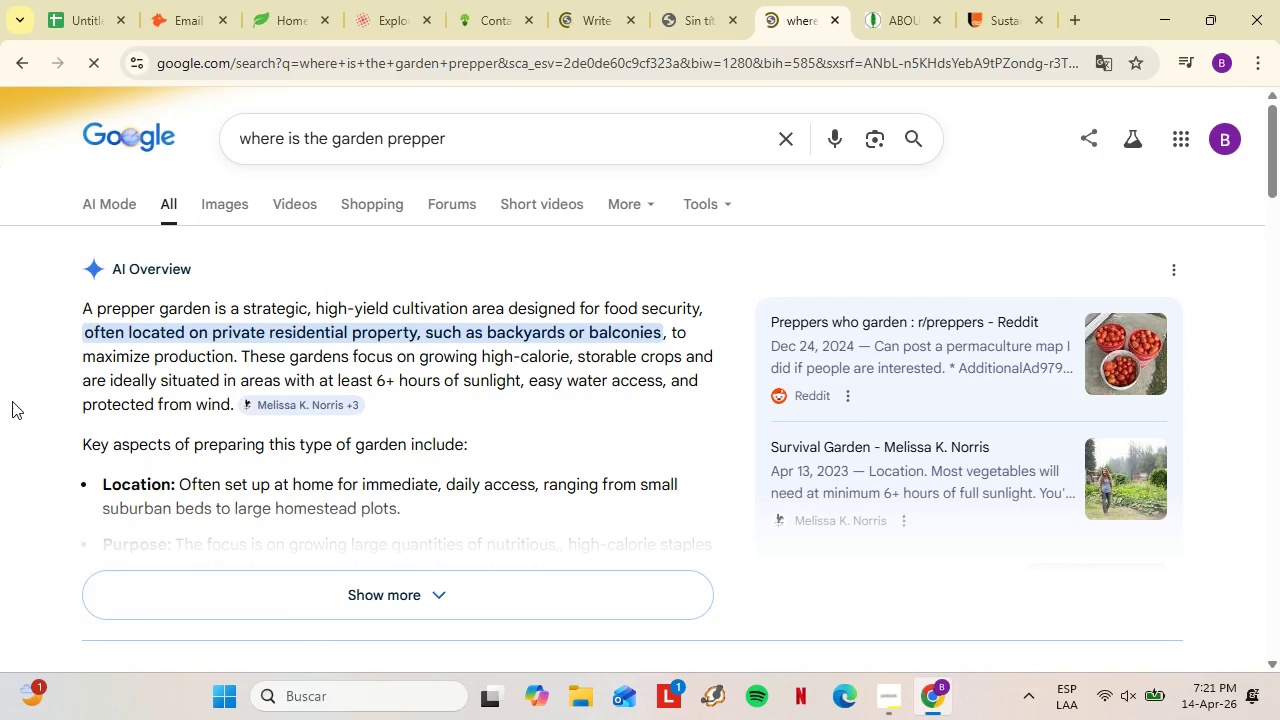 
scroll: coordinate [23, 399], scroll_direction: down, amount: 1.0
 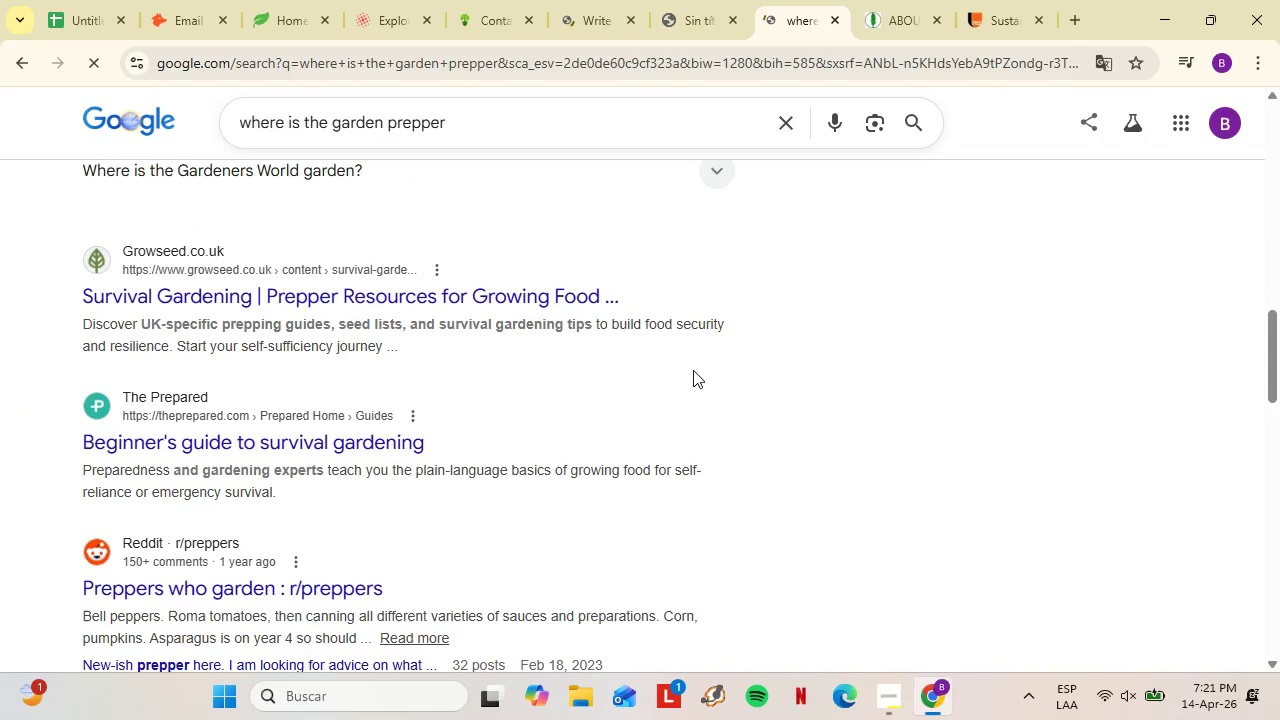 
scroll: coordinate [381, 416], scroll_direction: up, amount: 1.0
 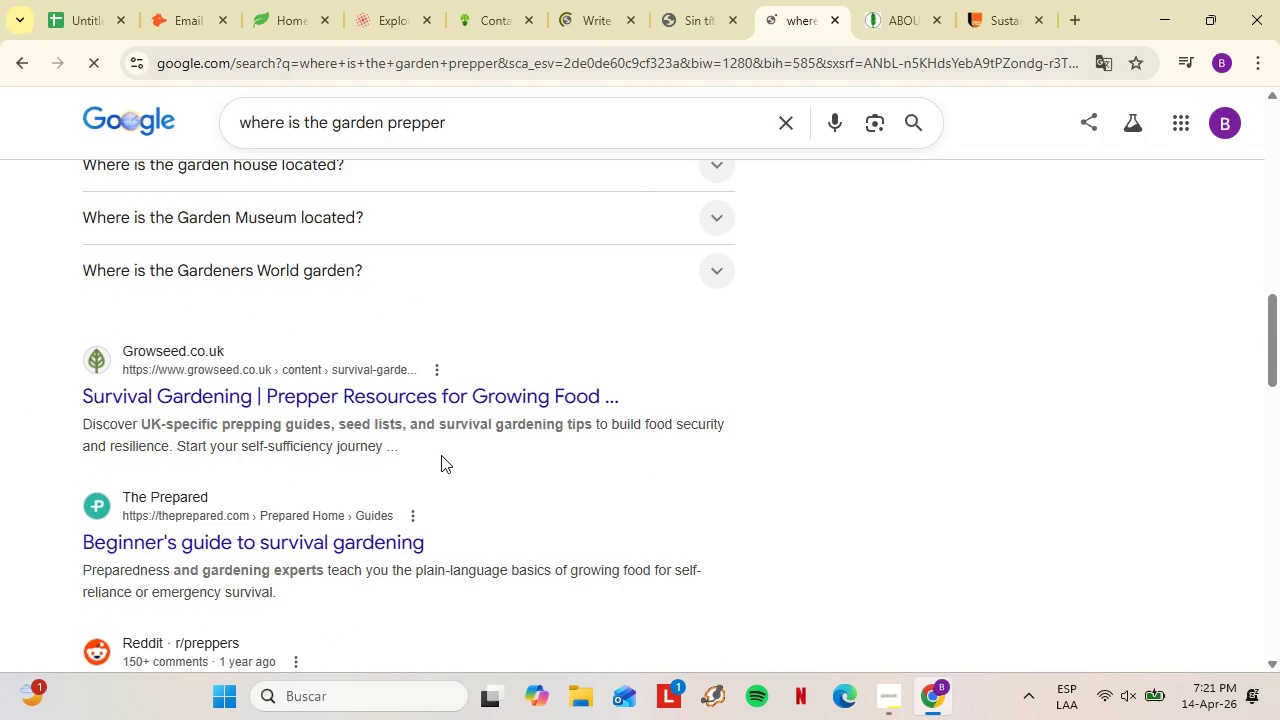 
scroll: coordinate [441, 455], scroll_direction: down, amount: 1.0
 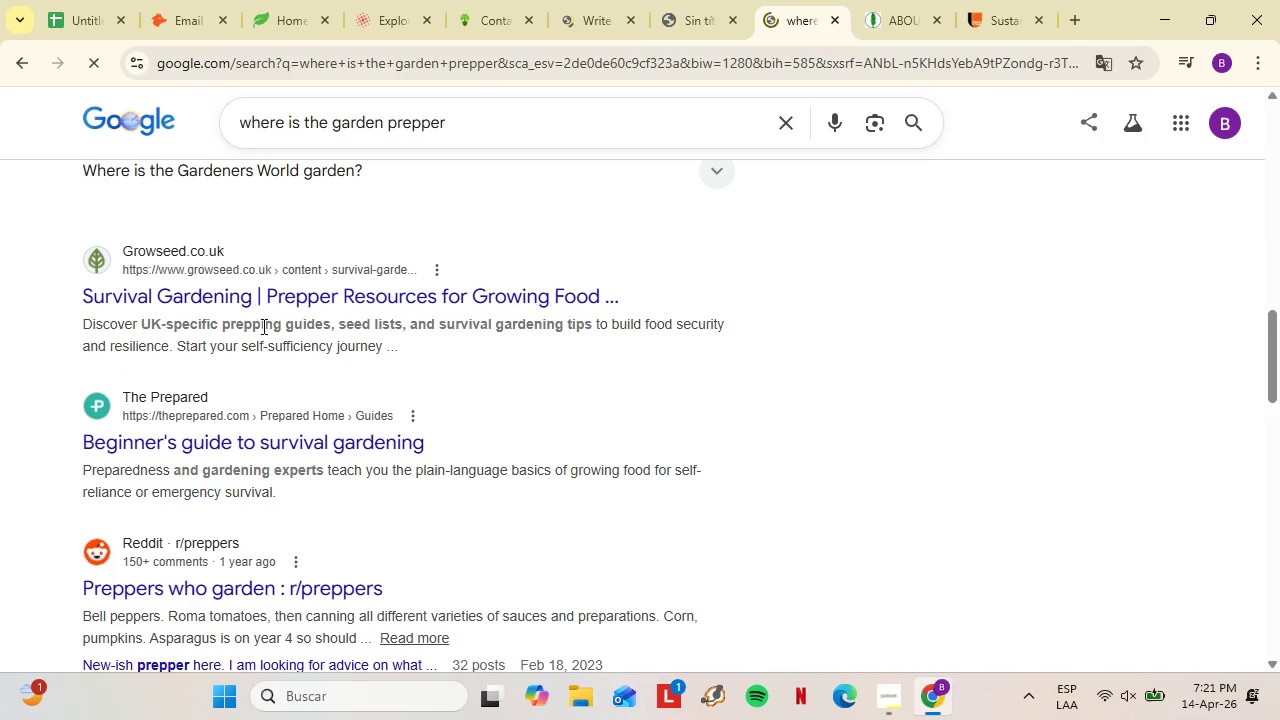 
left_click([306, 8])
 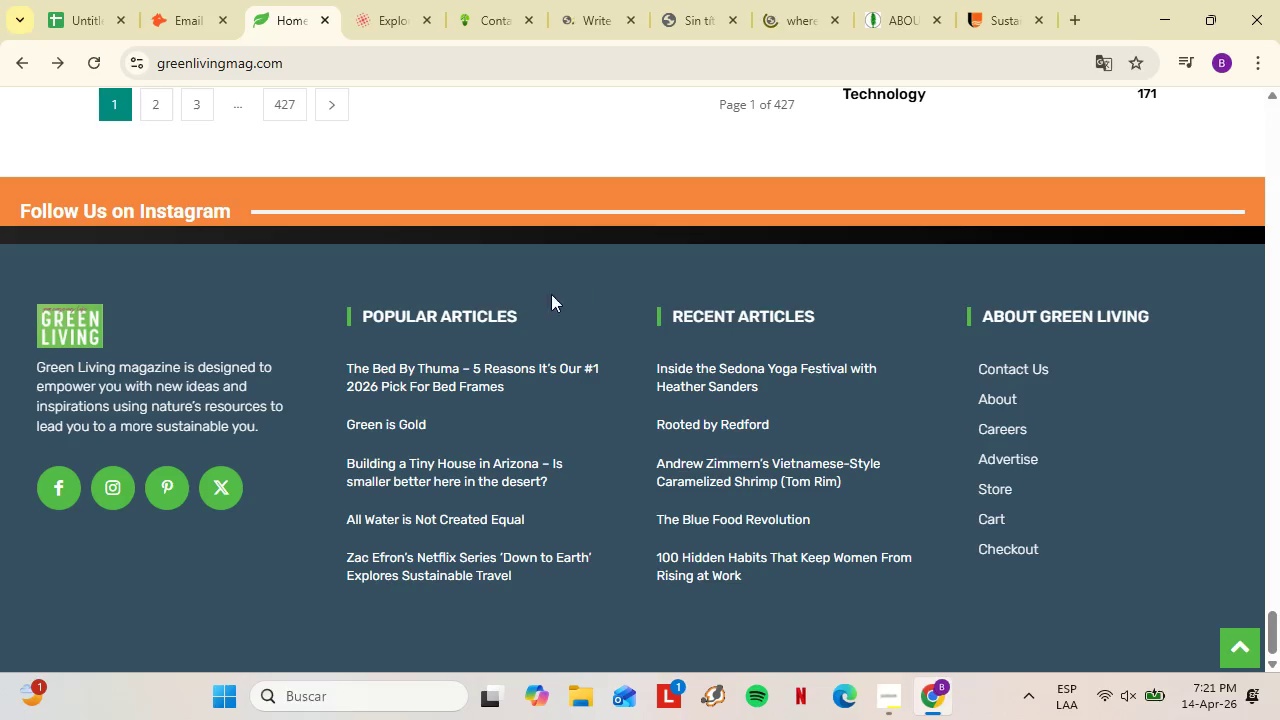 
scroll: coordinate [265, 330], scroll_direction: down, amount: 4.0
 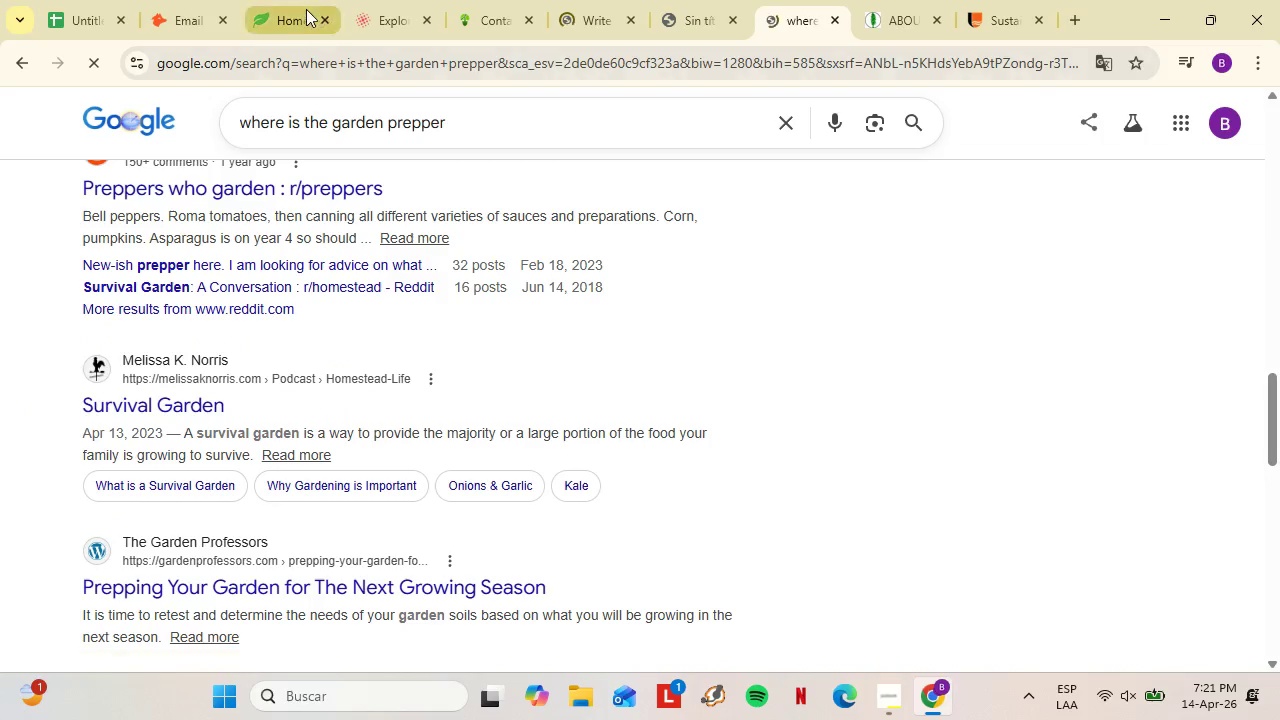 
left_click([1013, 375])
 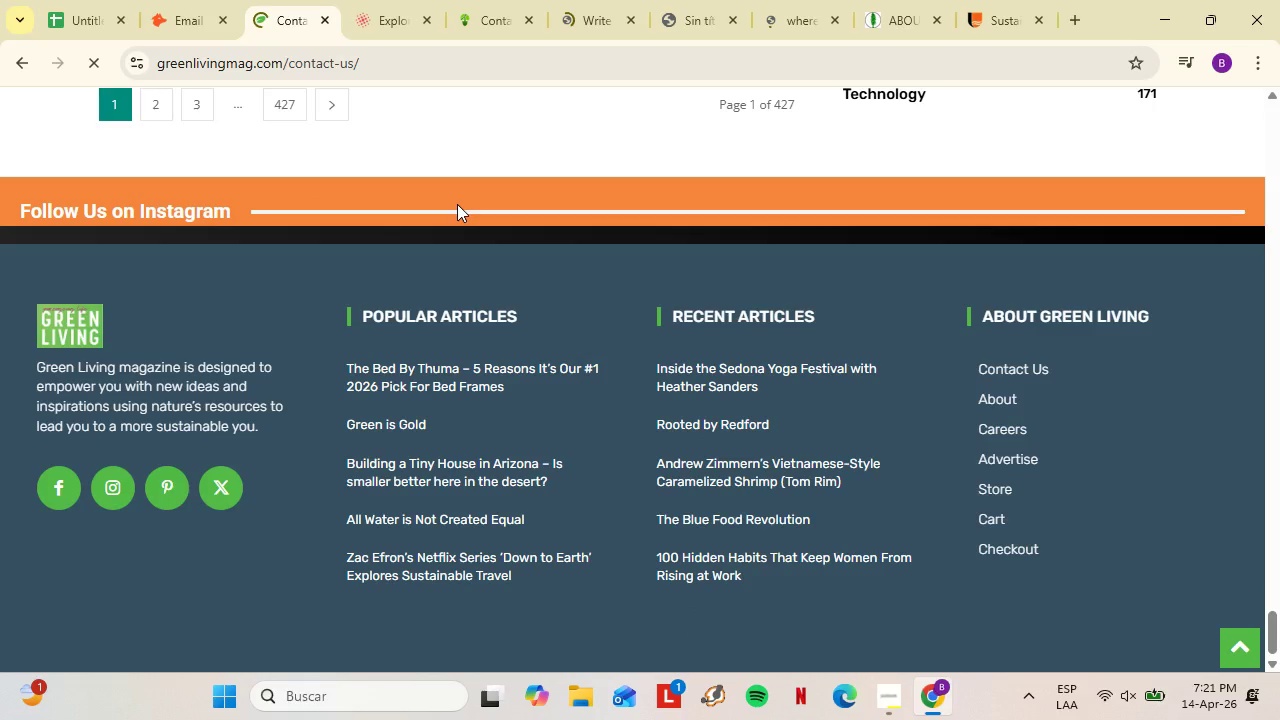 
scroll: coordinate [479, 303], scroll_direction: up, amount: 3.0
 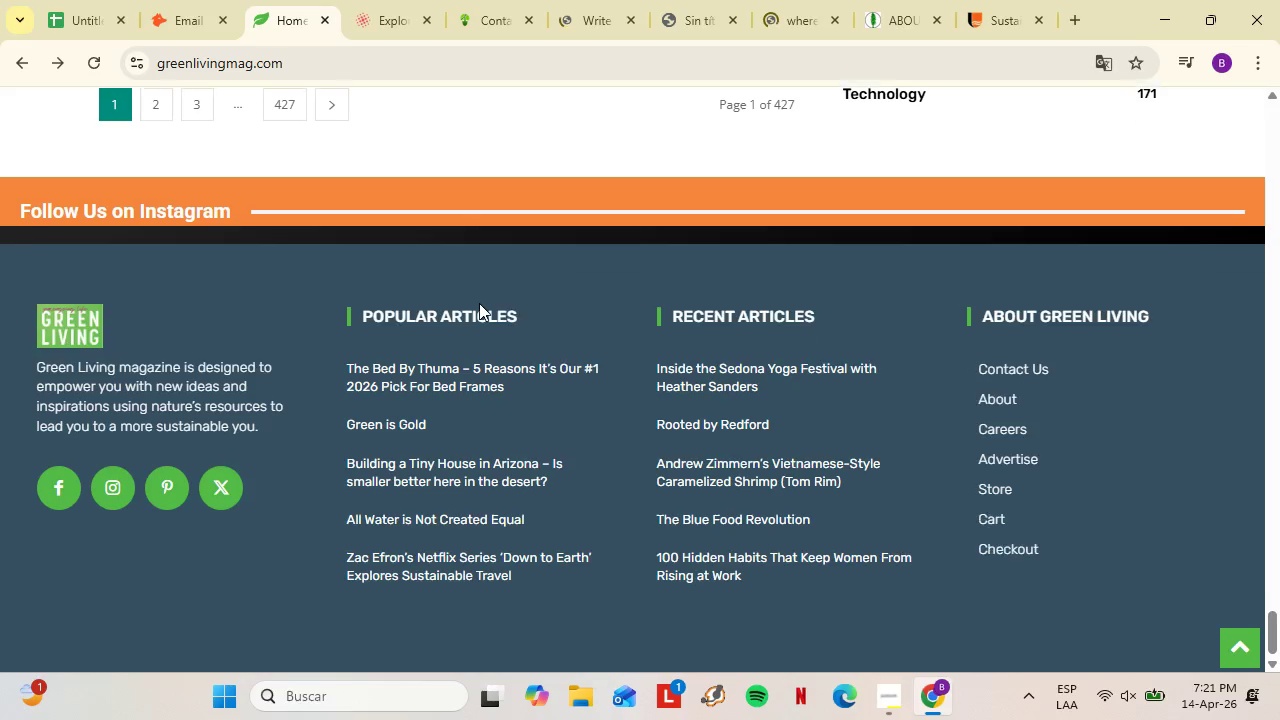 
scroll: coordinate [266, 412], scroll_direction: down, amount: 22.0
 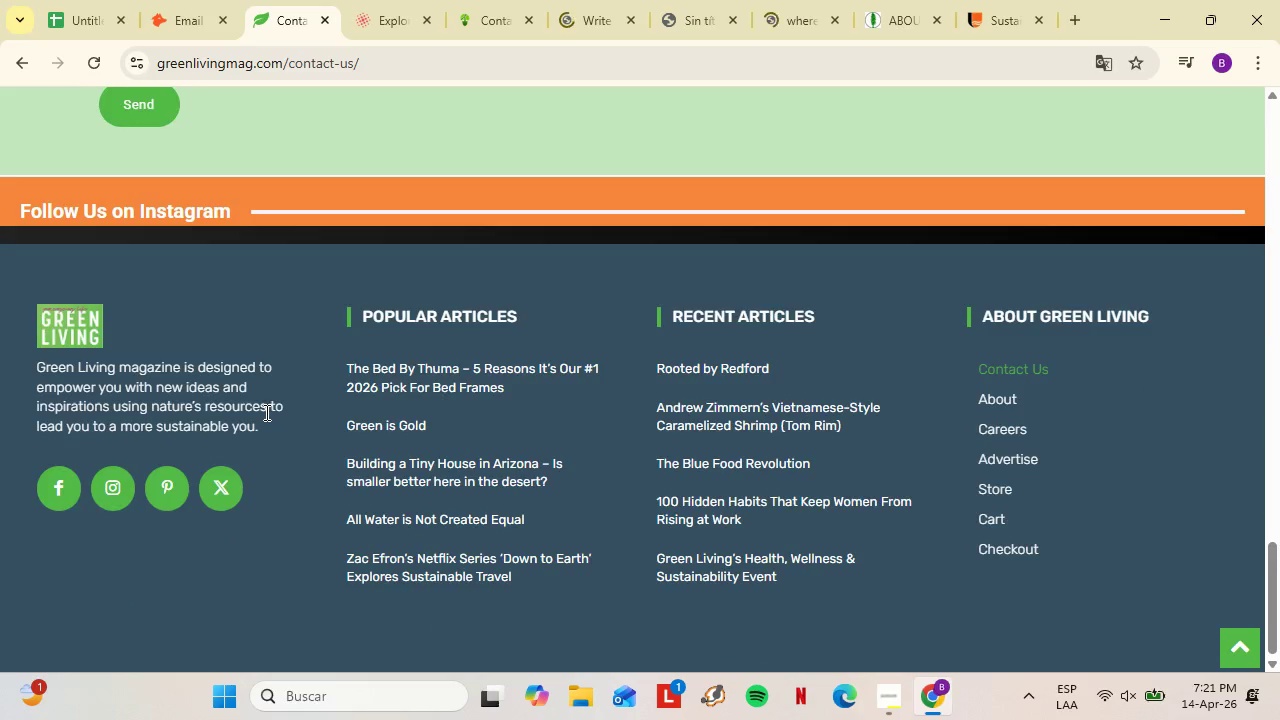 
left_click([320, 20])
 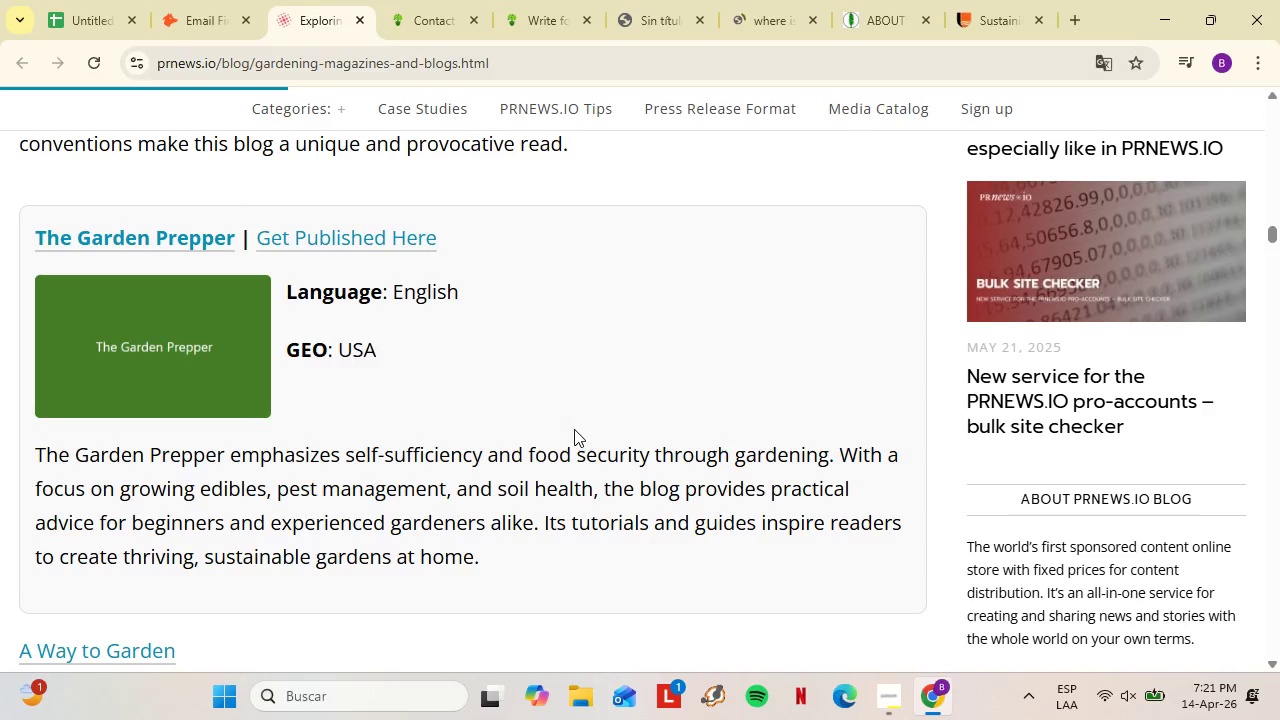 
scroll: coordinate [265, 411], scroll_direction: up, amount: 24.0
 